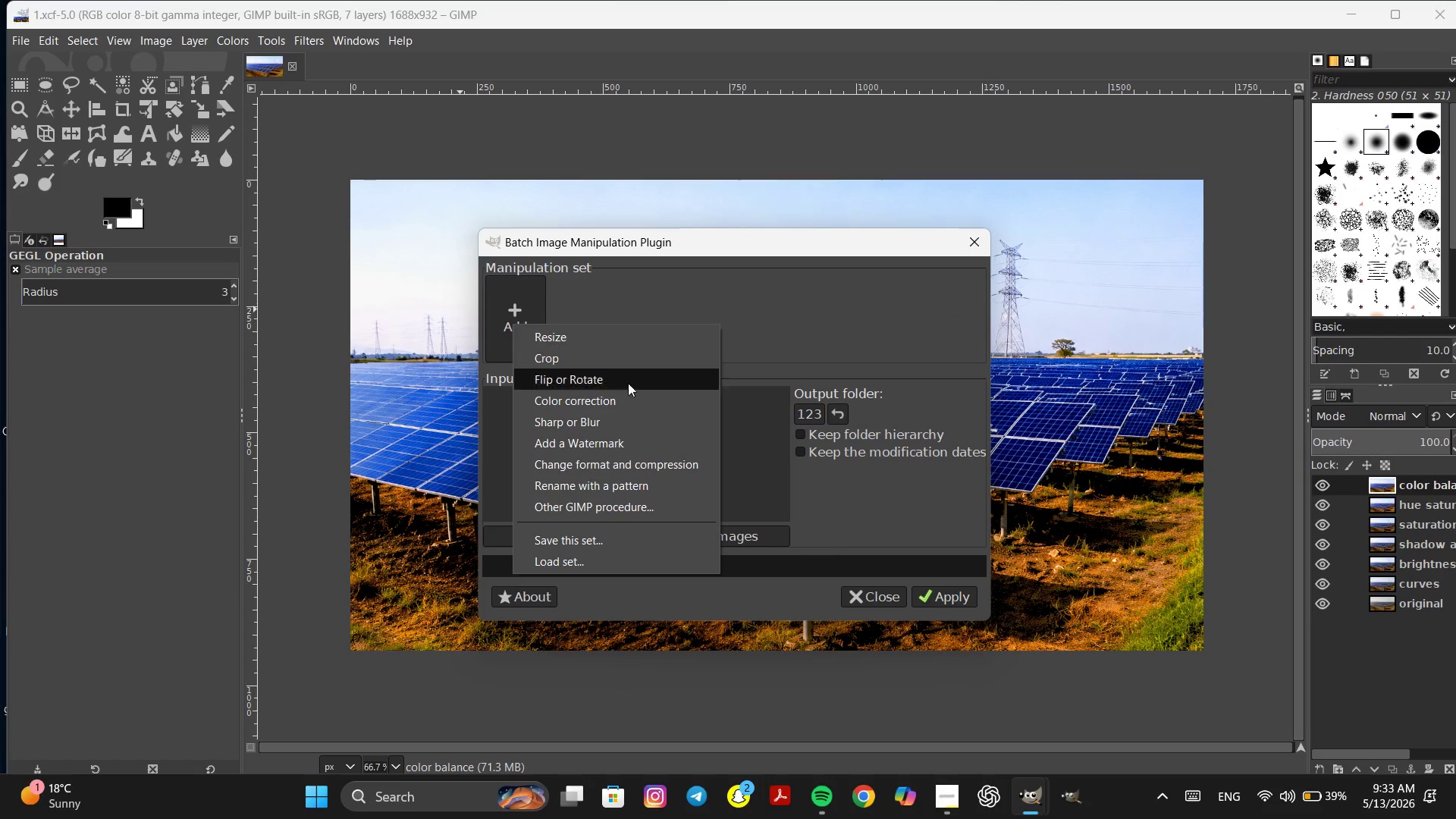 
left_click([610, 399])
 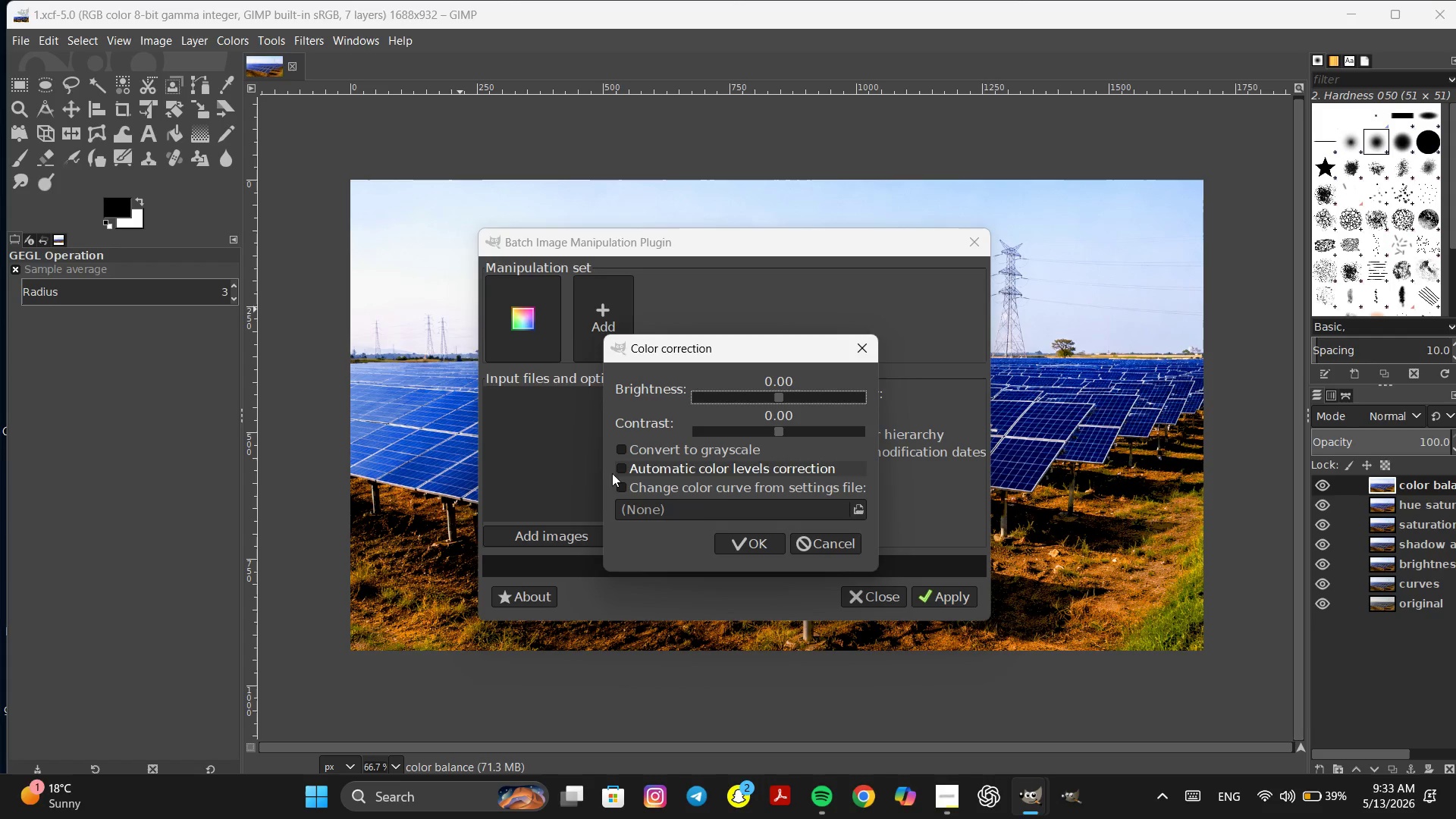 
left_click([620, 488])
 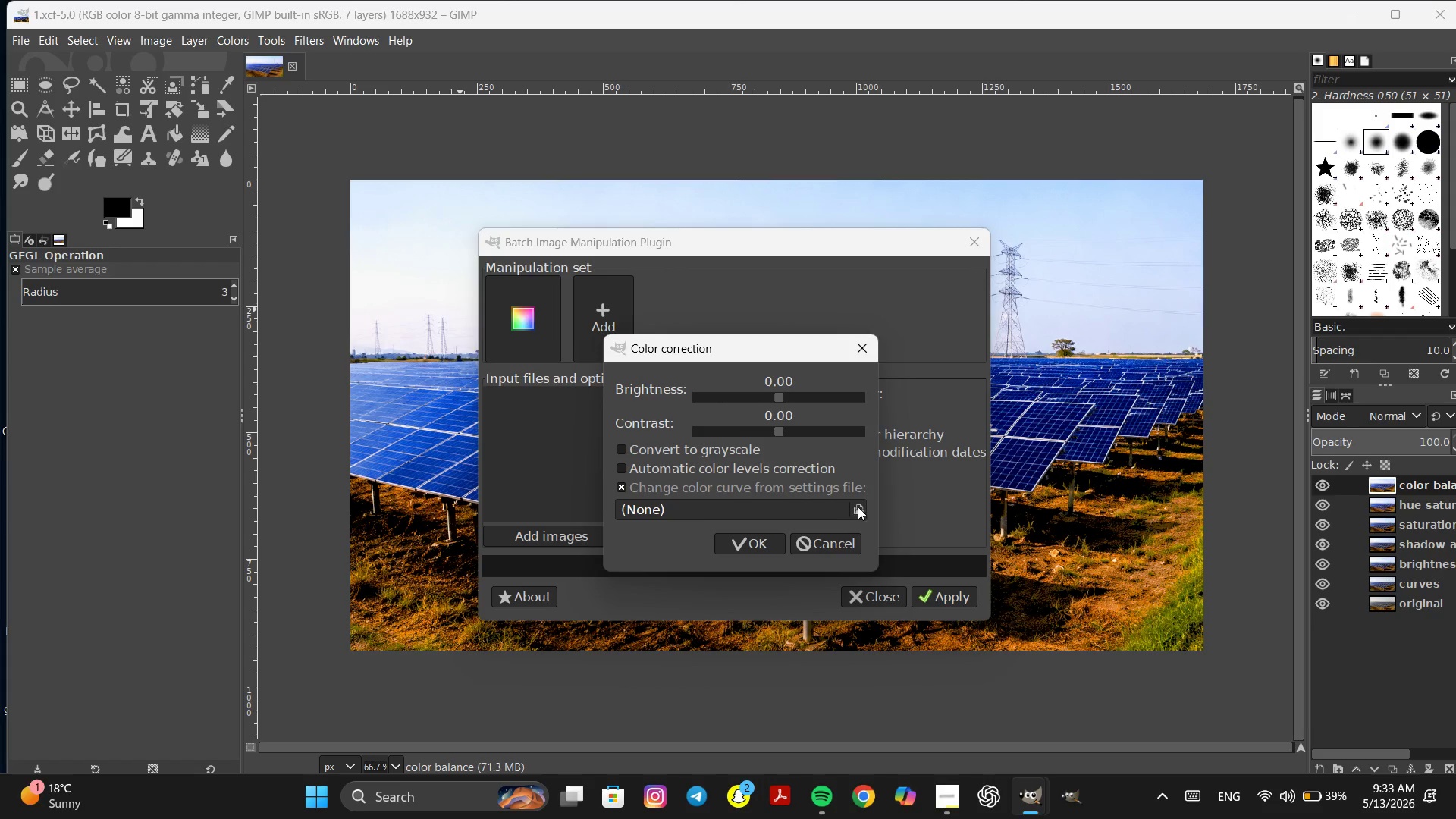 
left_click([858, 507])
 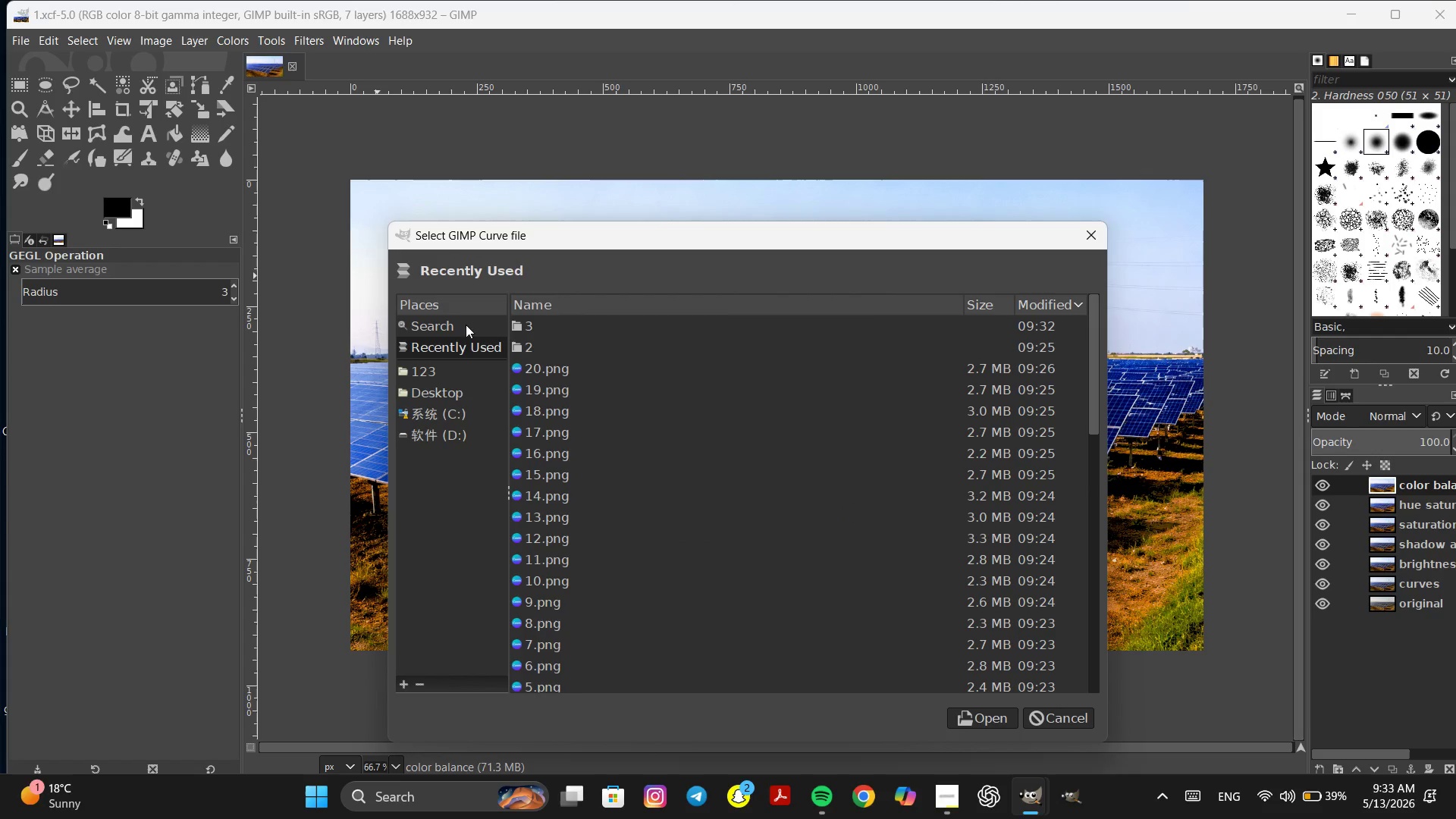 
left_click([460, 395])
 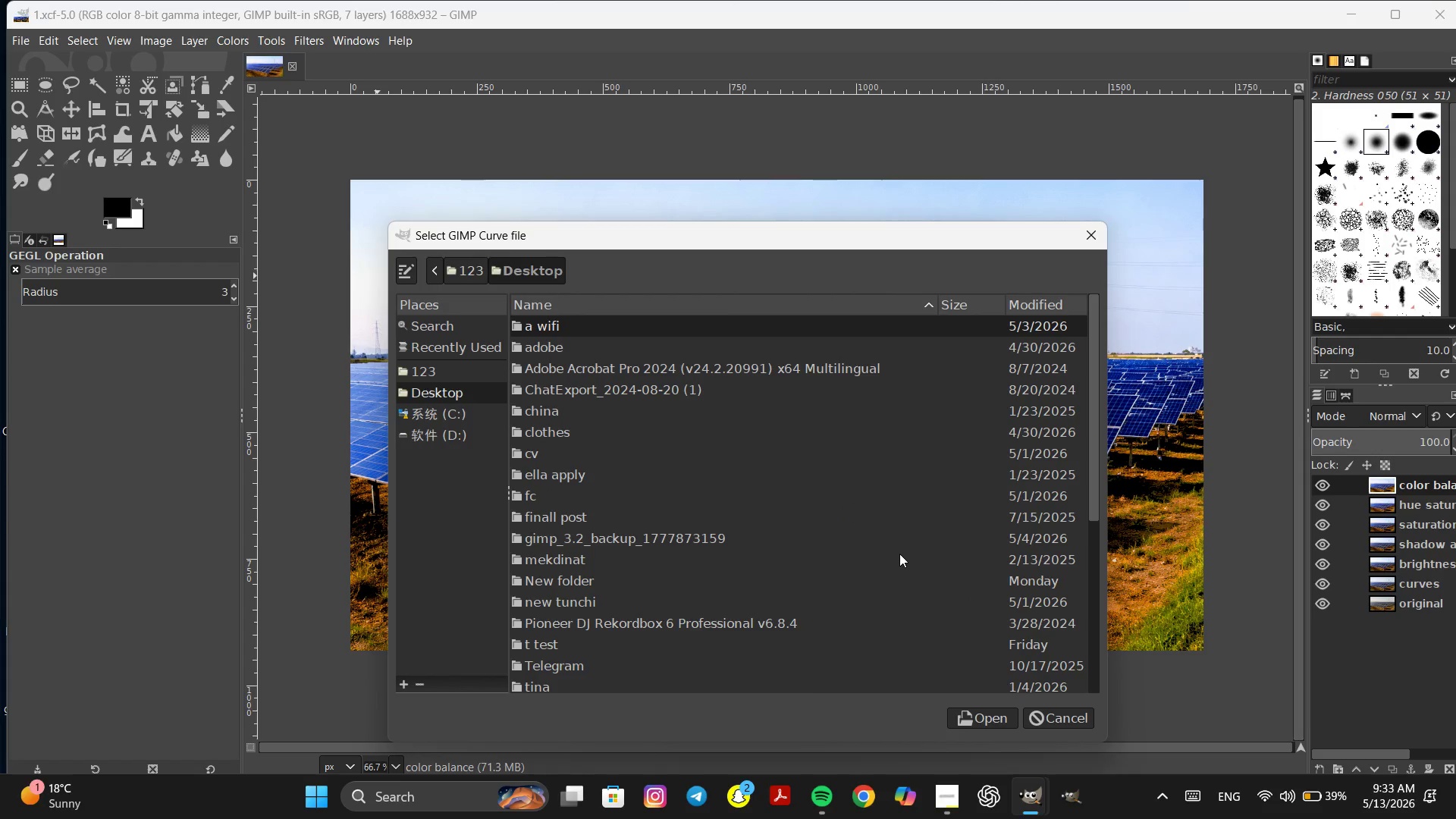 
scroll: coordinate [888, 556], scroll_direction: down, amount: 12.0
 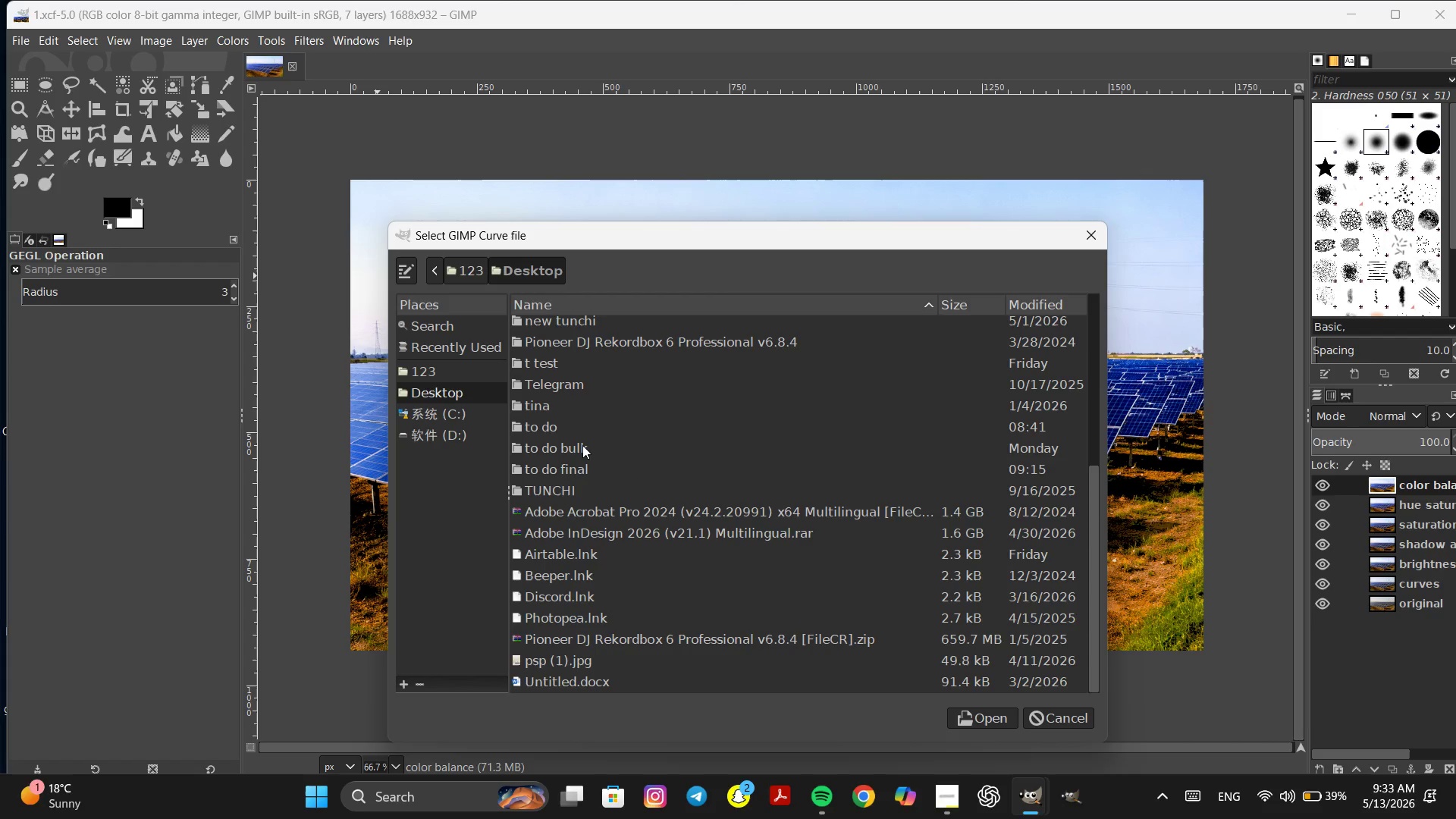 
double_click([582, 445])
 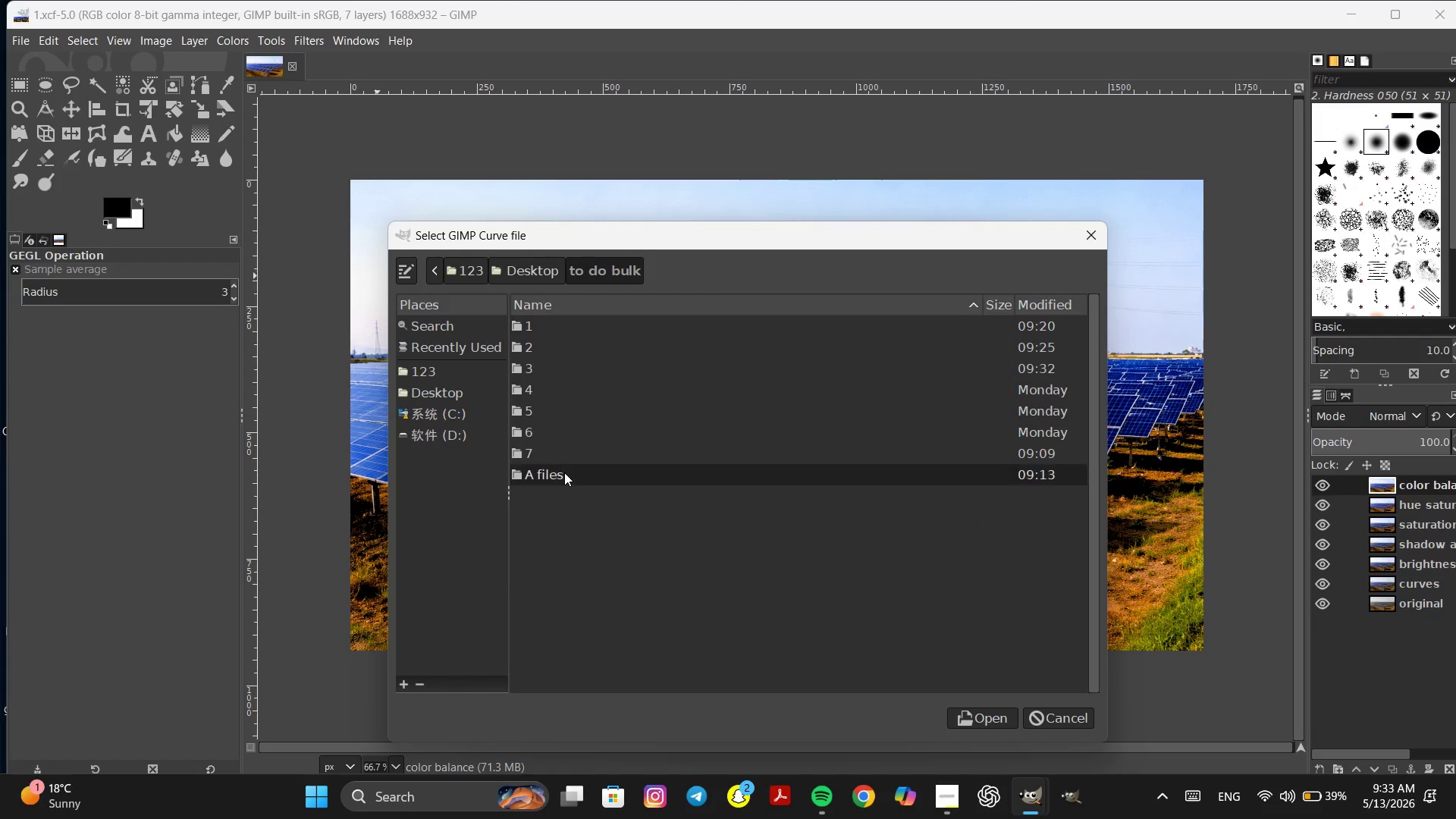 
double_click([564, 472])
 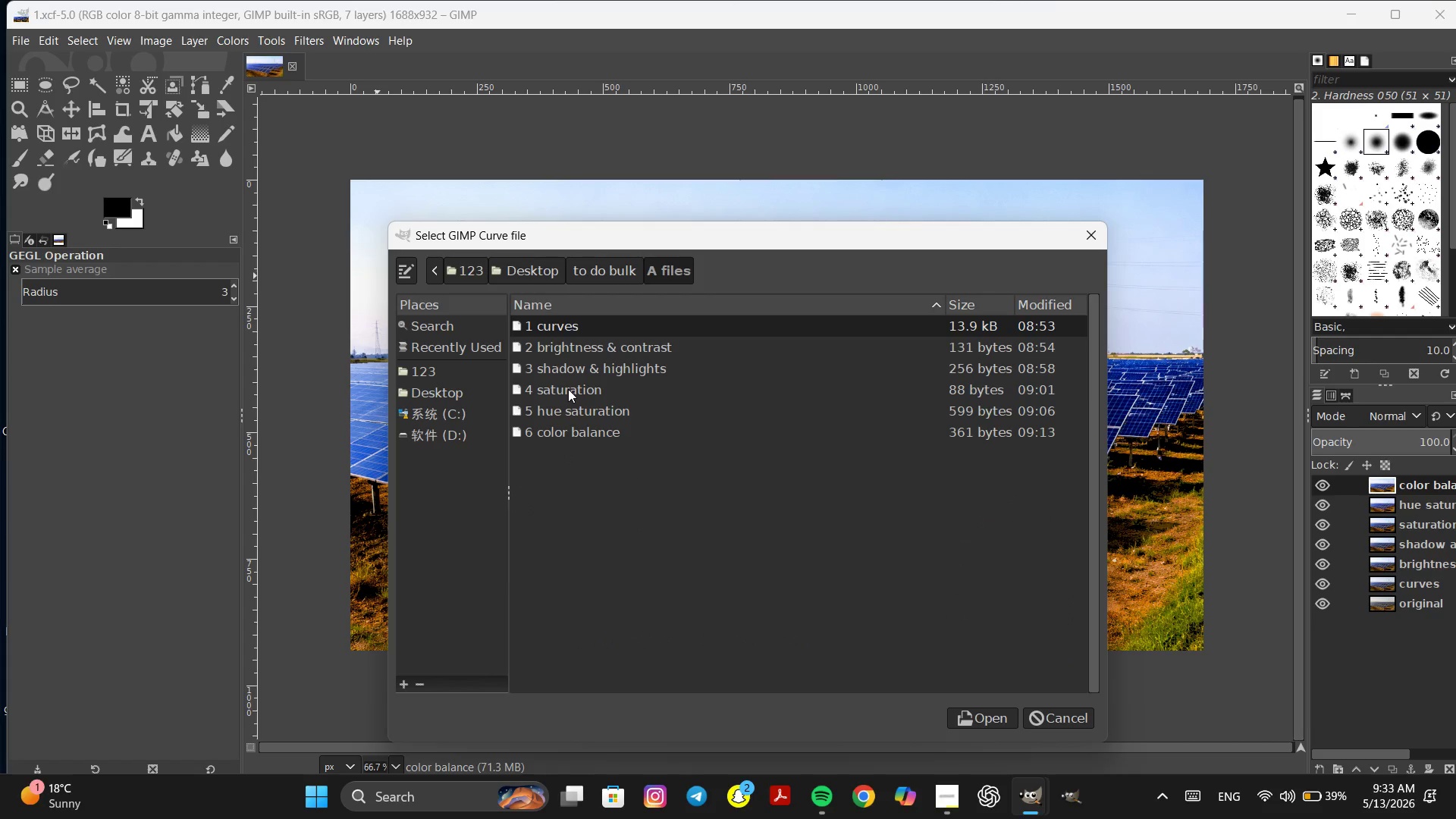 
double_click([568, 389])
 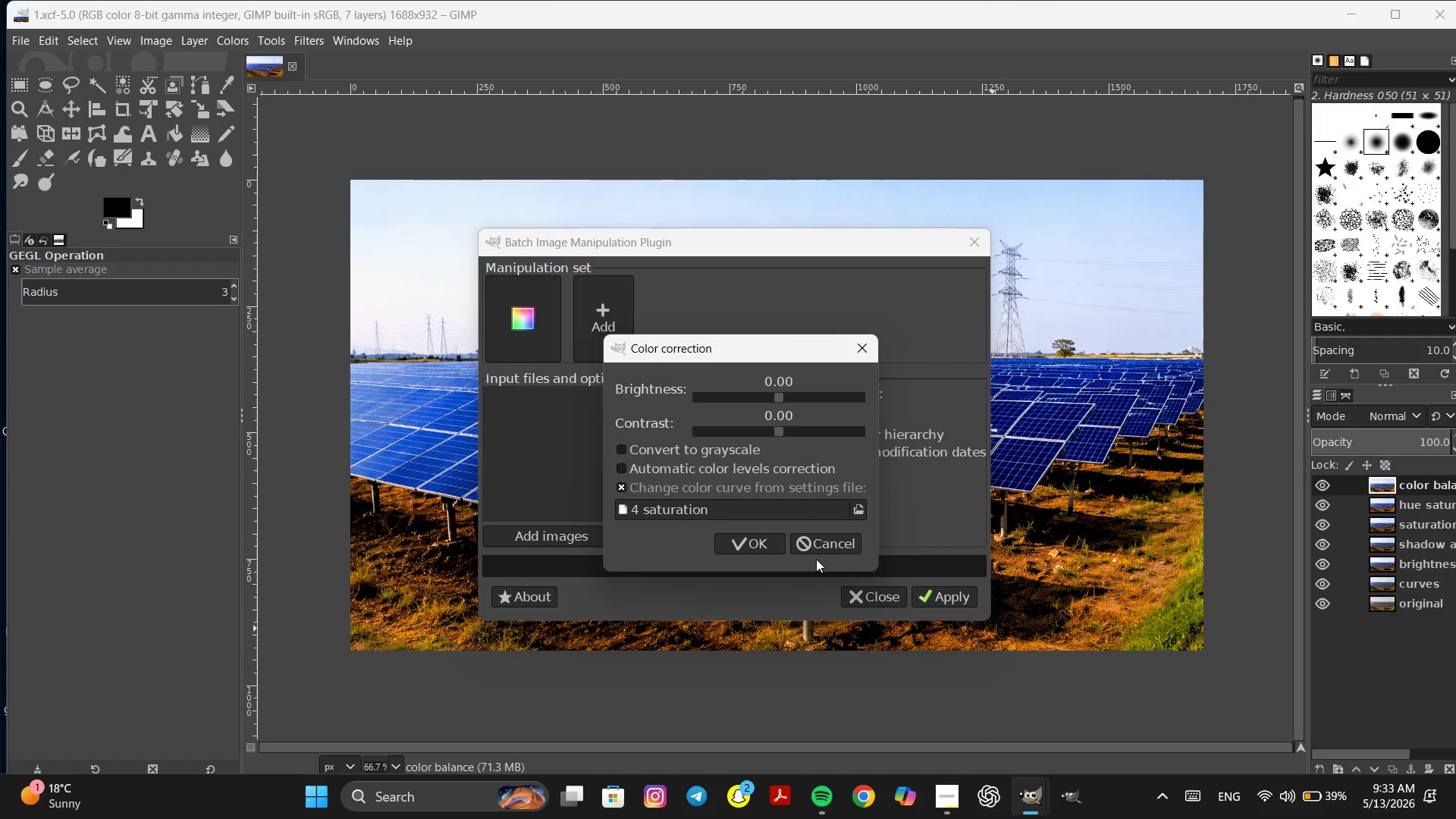 
left_click([759, 540])
 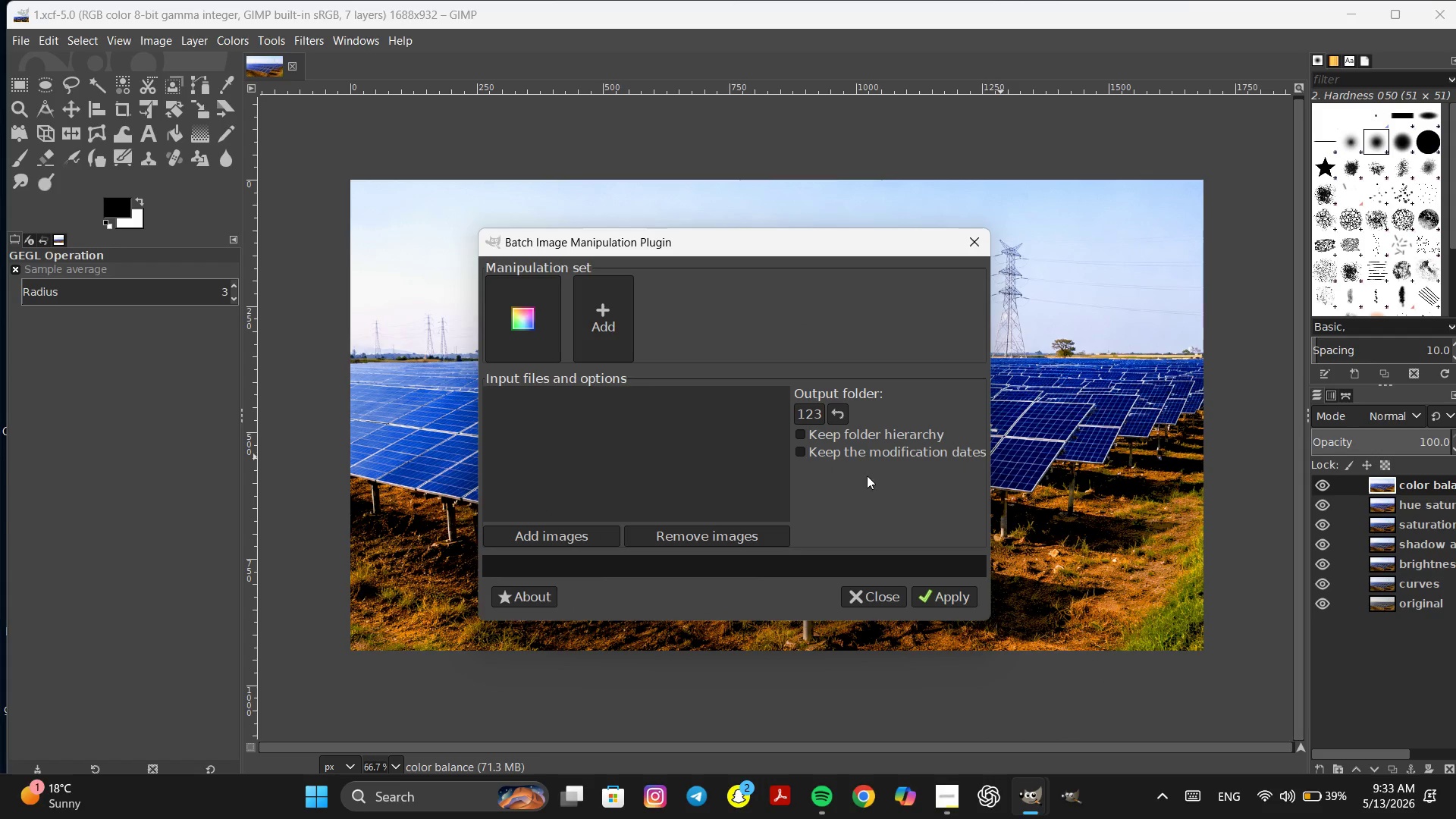 
mouse_move([795, 424])
 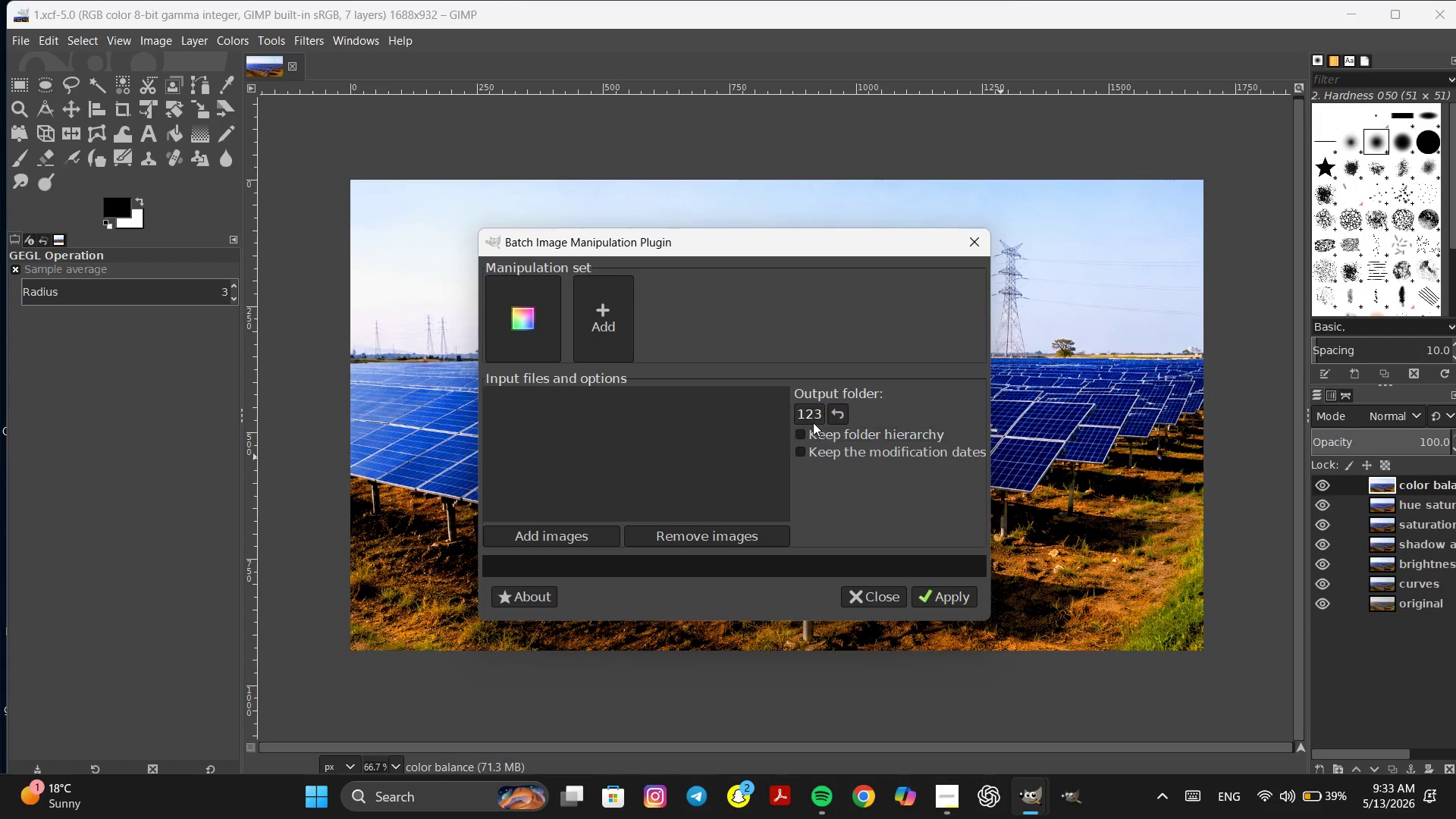 
left_click([811, 411])
 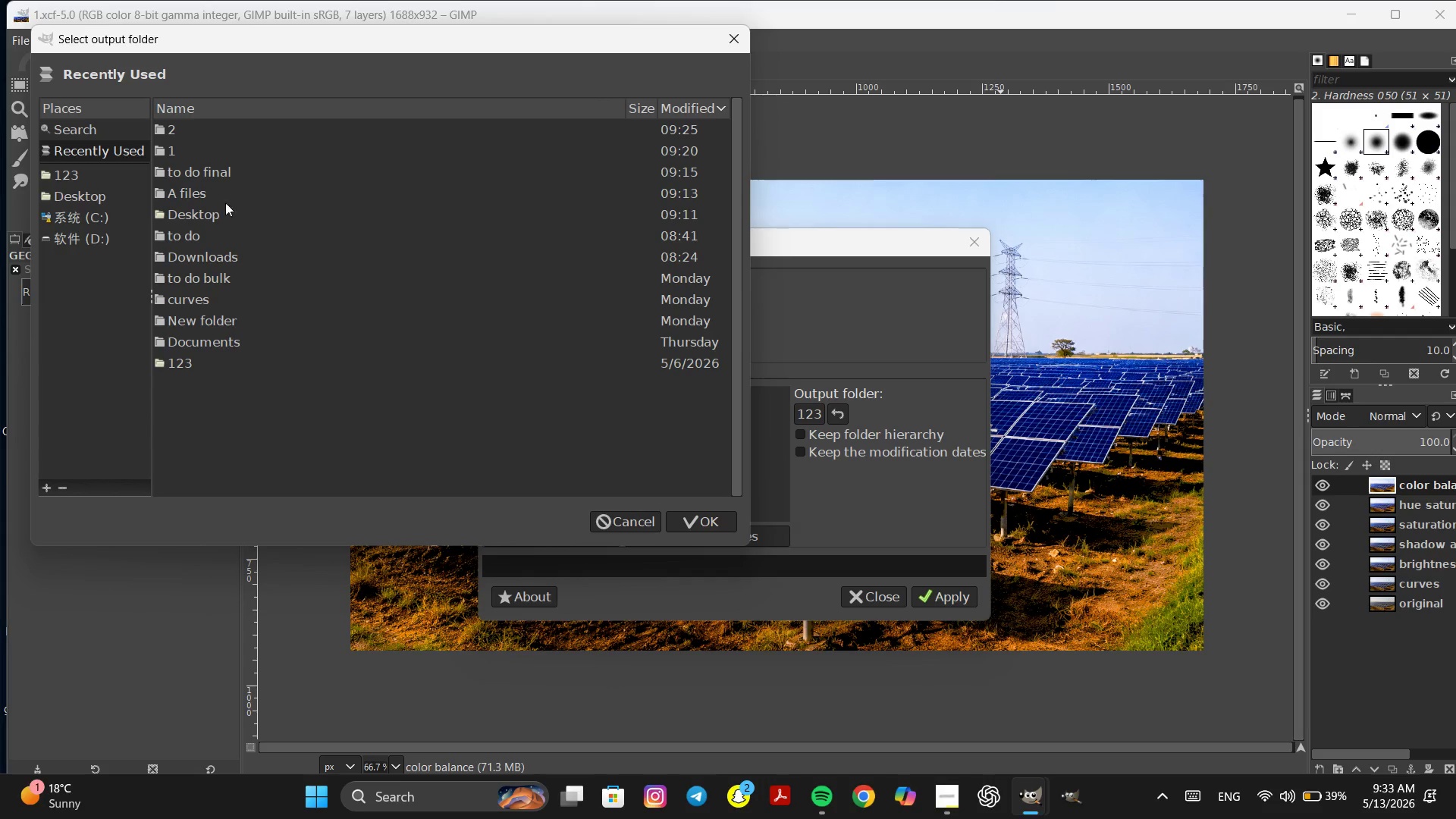 
wait(6.53)
 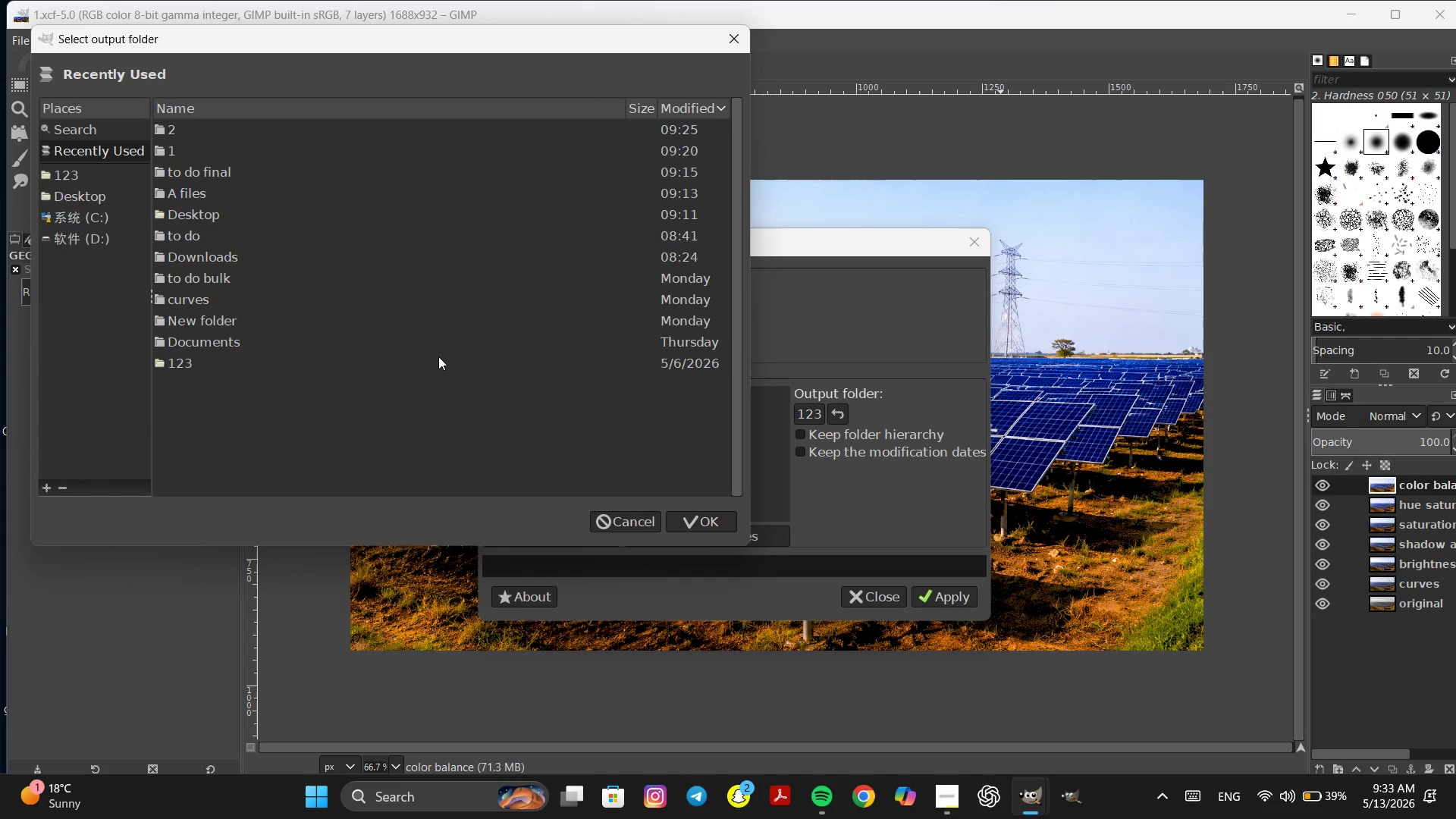 
double_click([224, 277])
 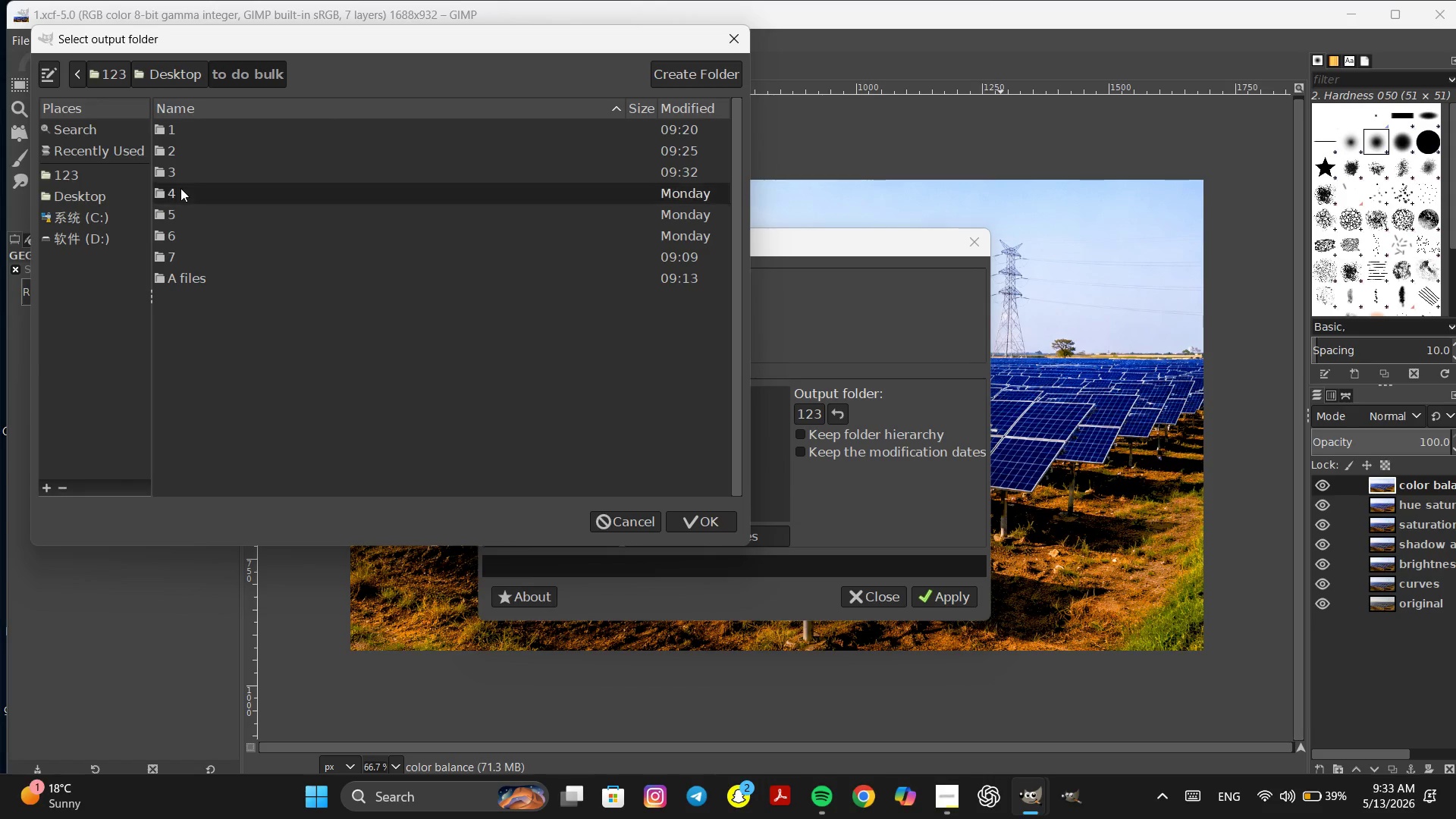 
double_click([180, 188])
 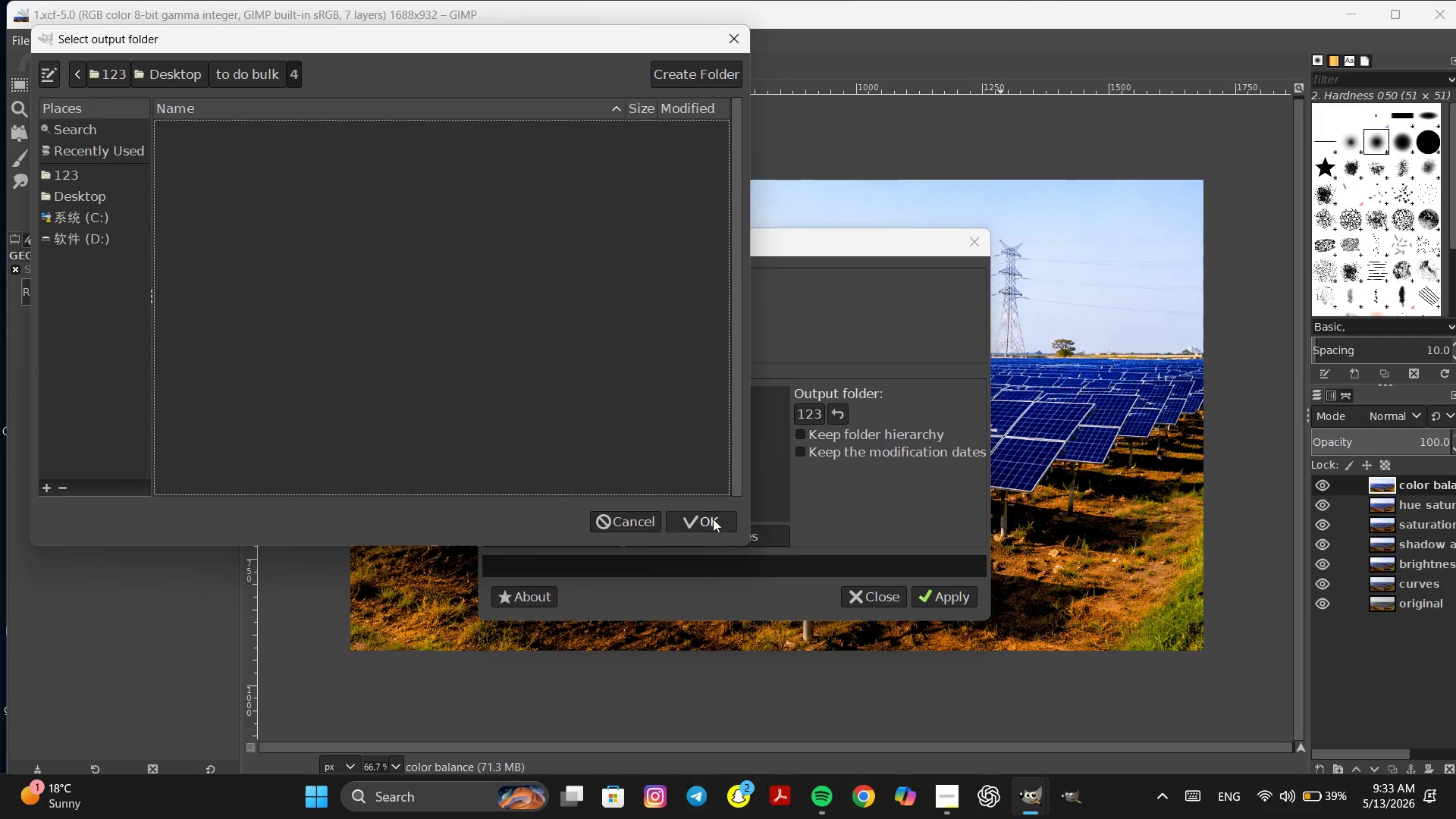 
left_click([713, 522])
 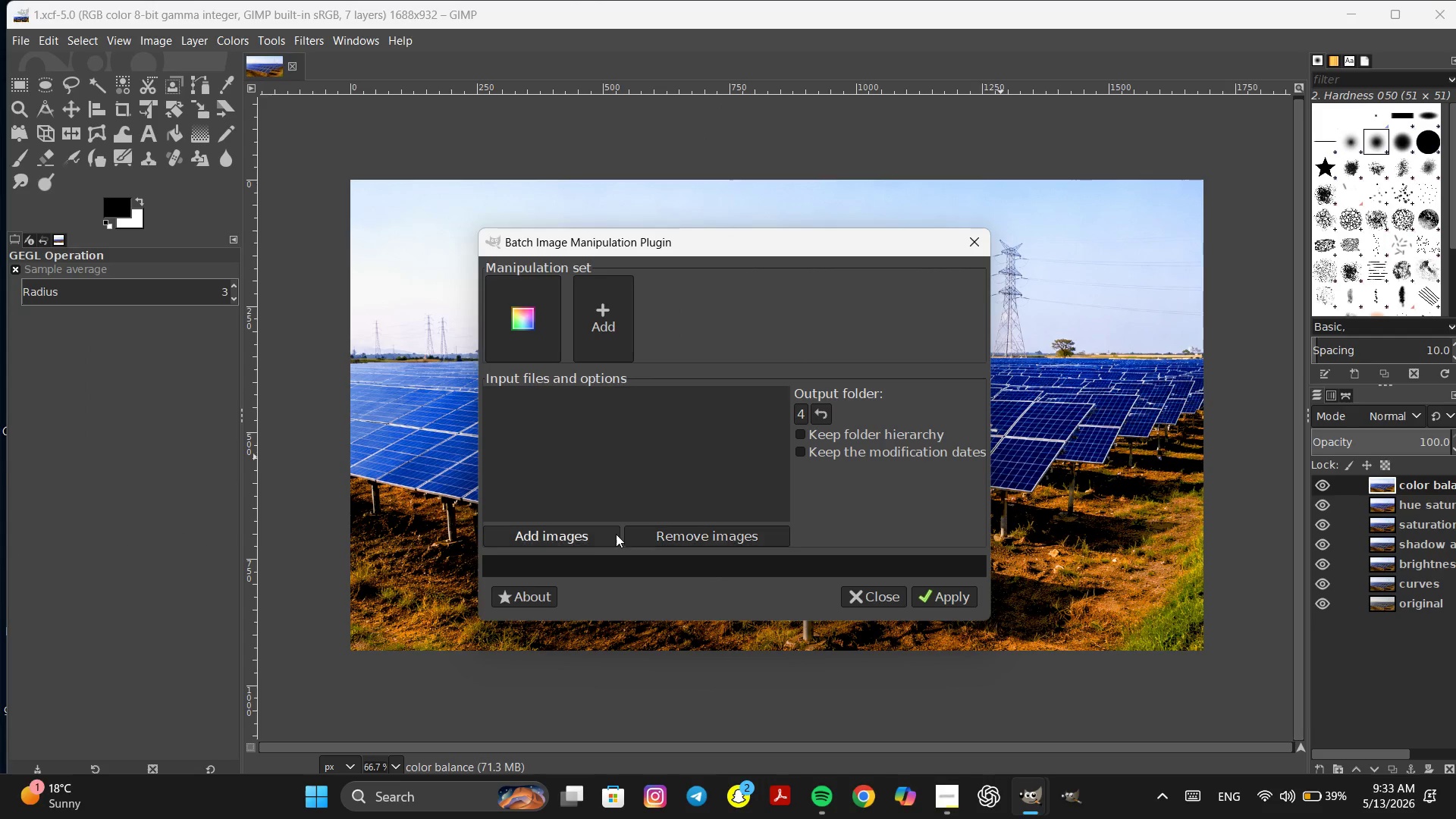 
left_click([582, 537])
 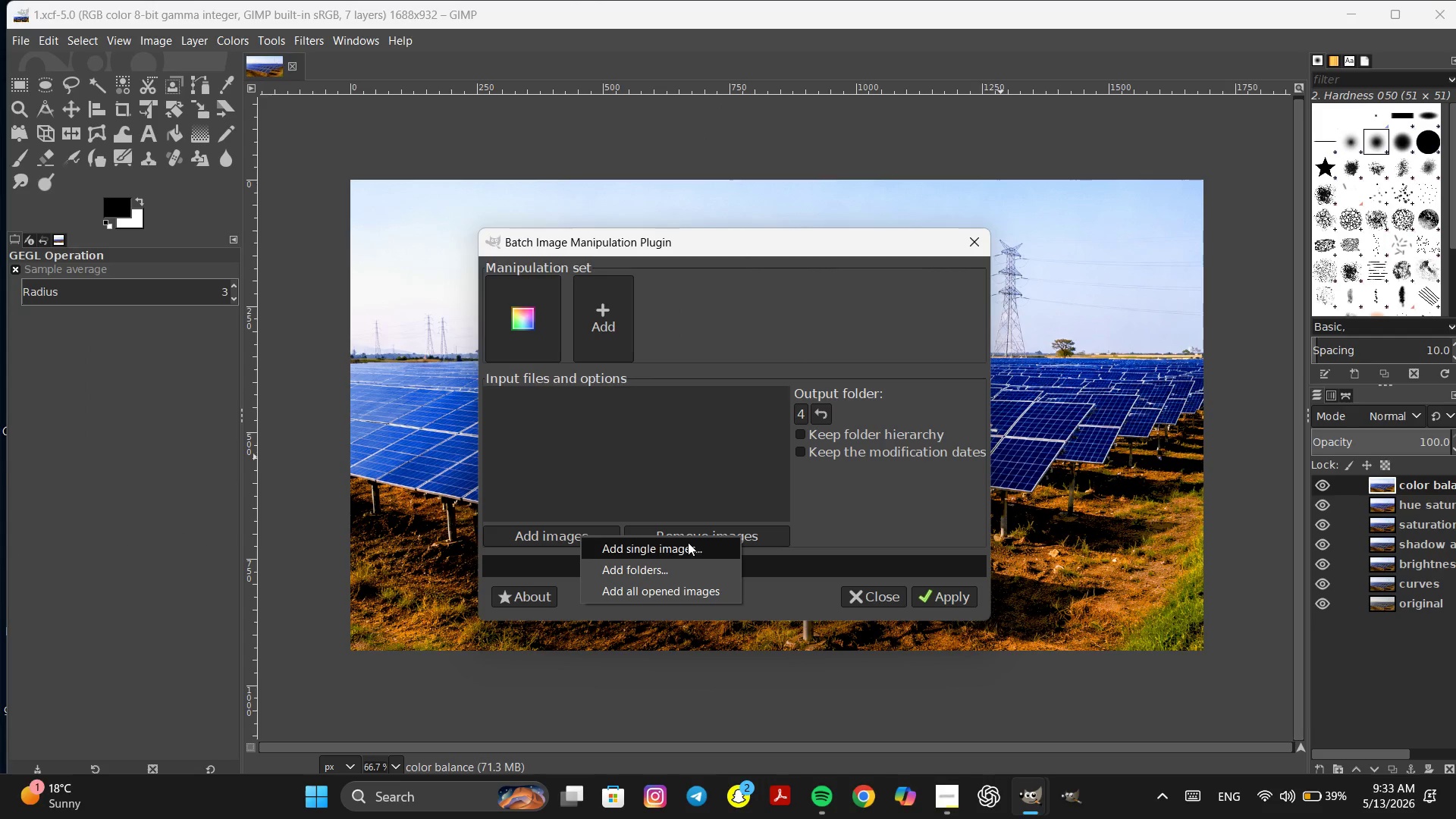 
left_click([688, 542])
 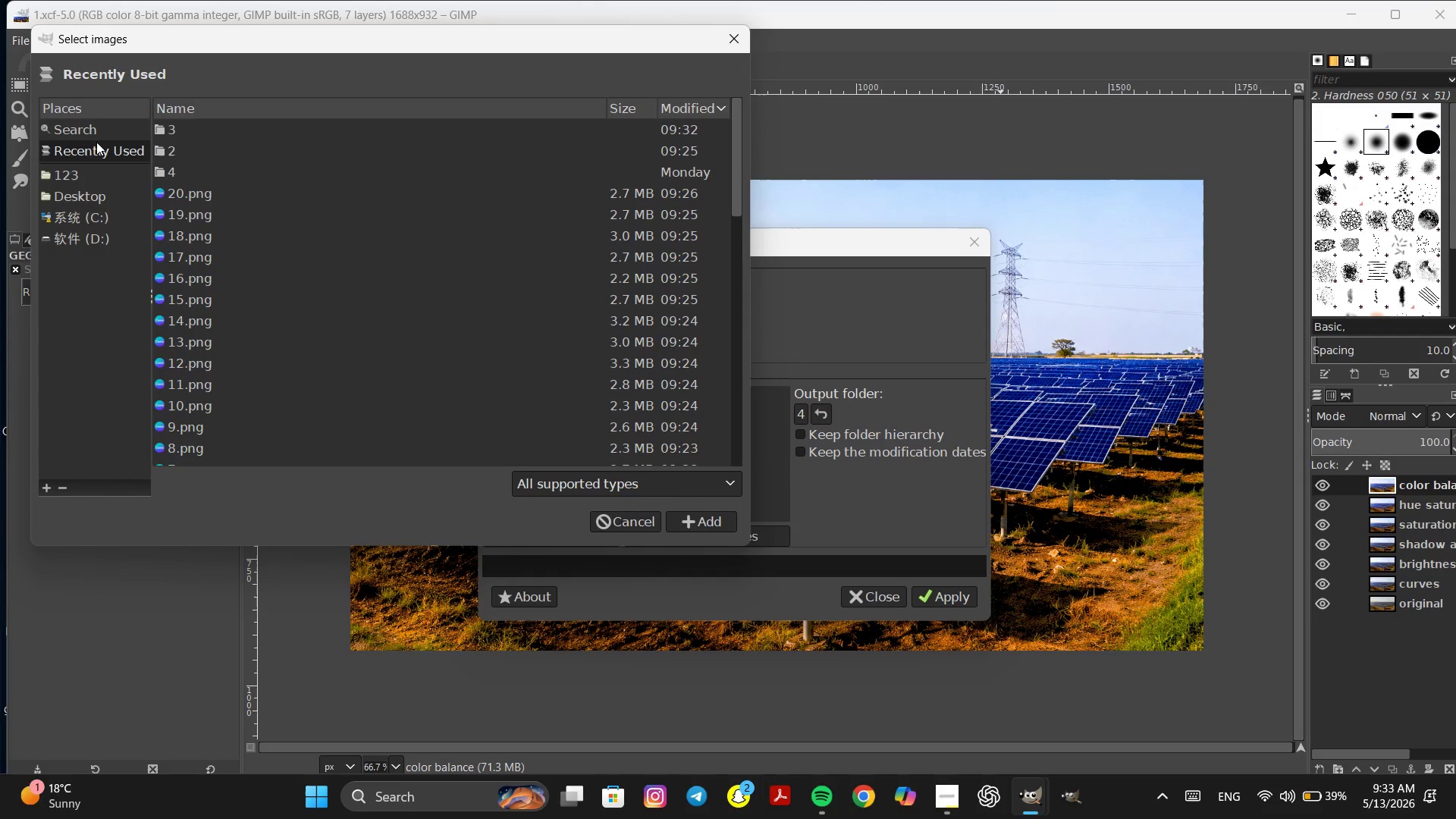 
left_click([93, 197])
 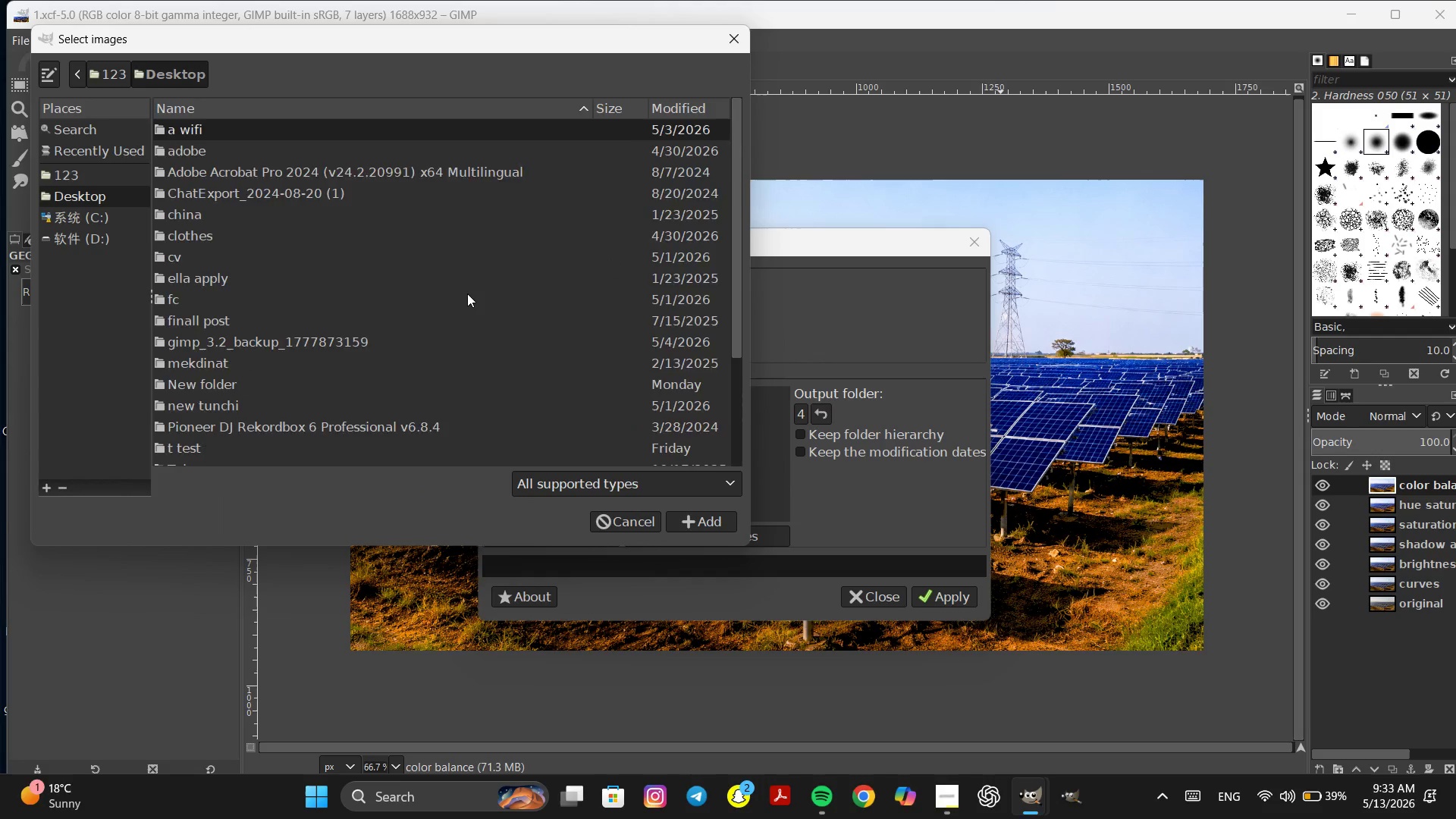 
scroll: coordinate [469, 295], scroll_direction: down, amount: 13.0
 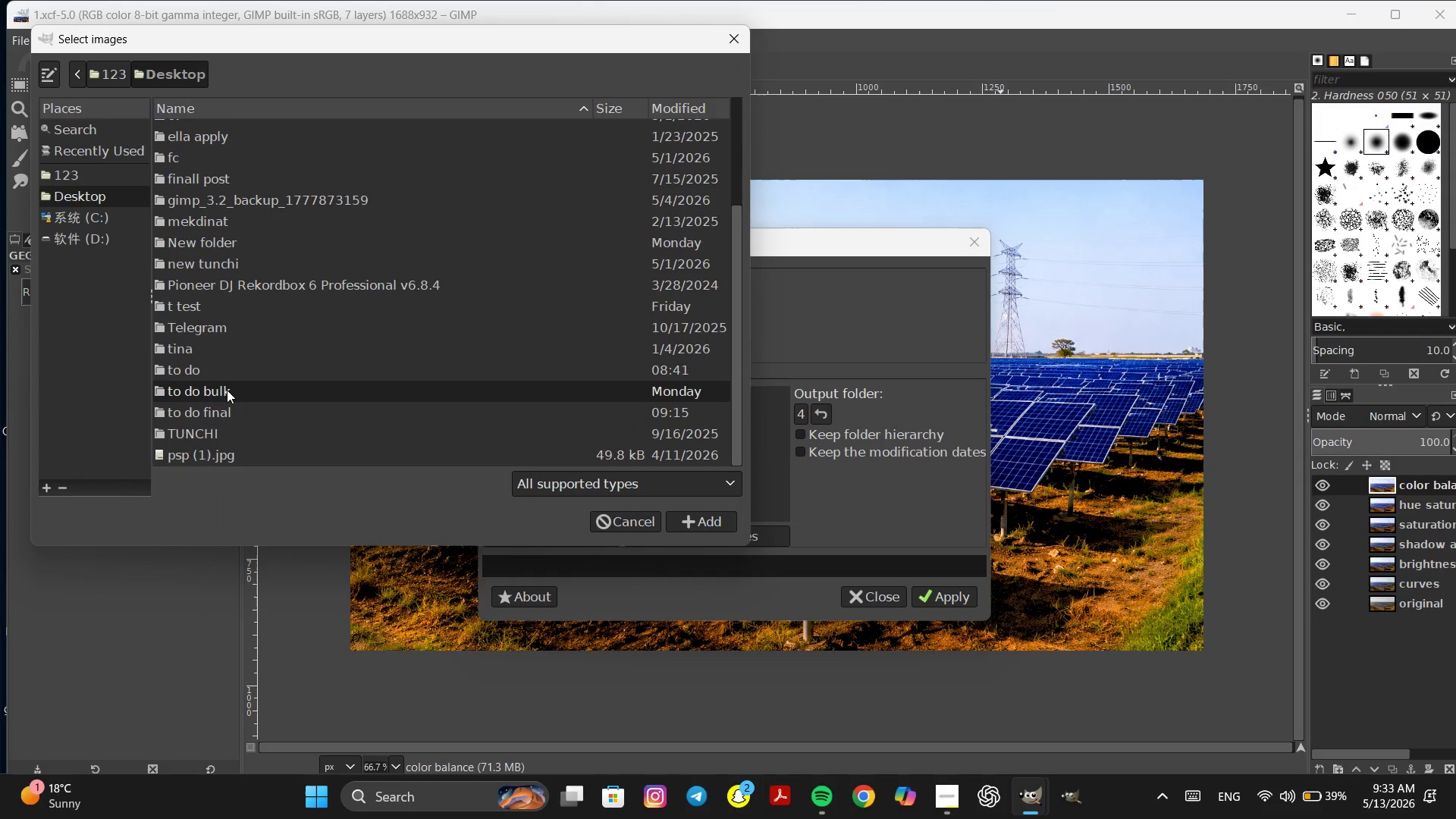 
double_click([227, 390])
 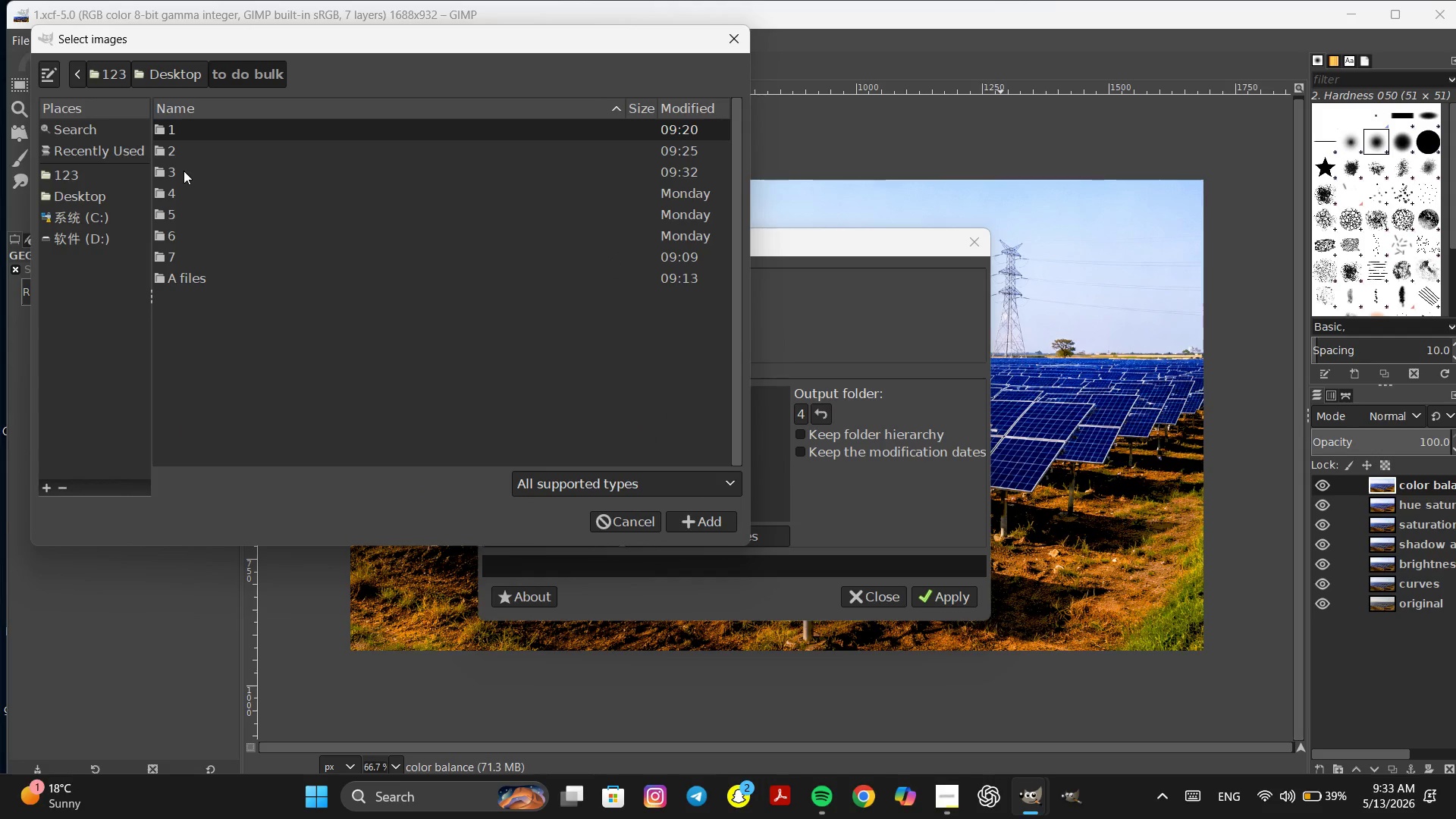 
double_click([184, 171])
 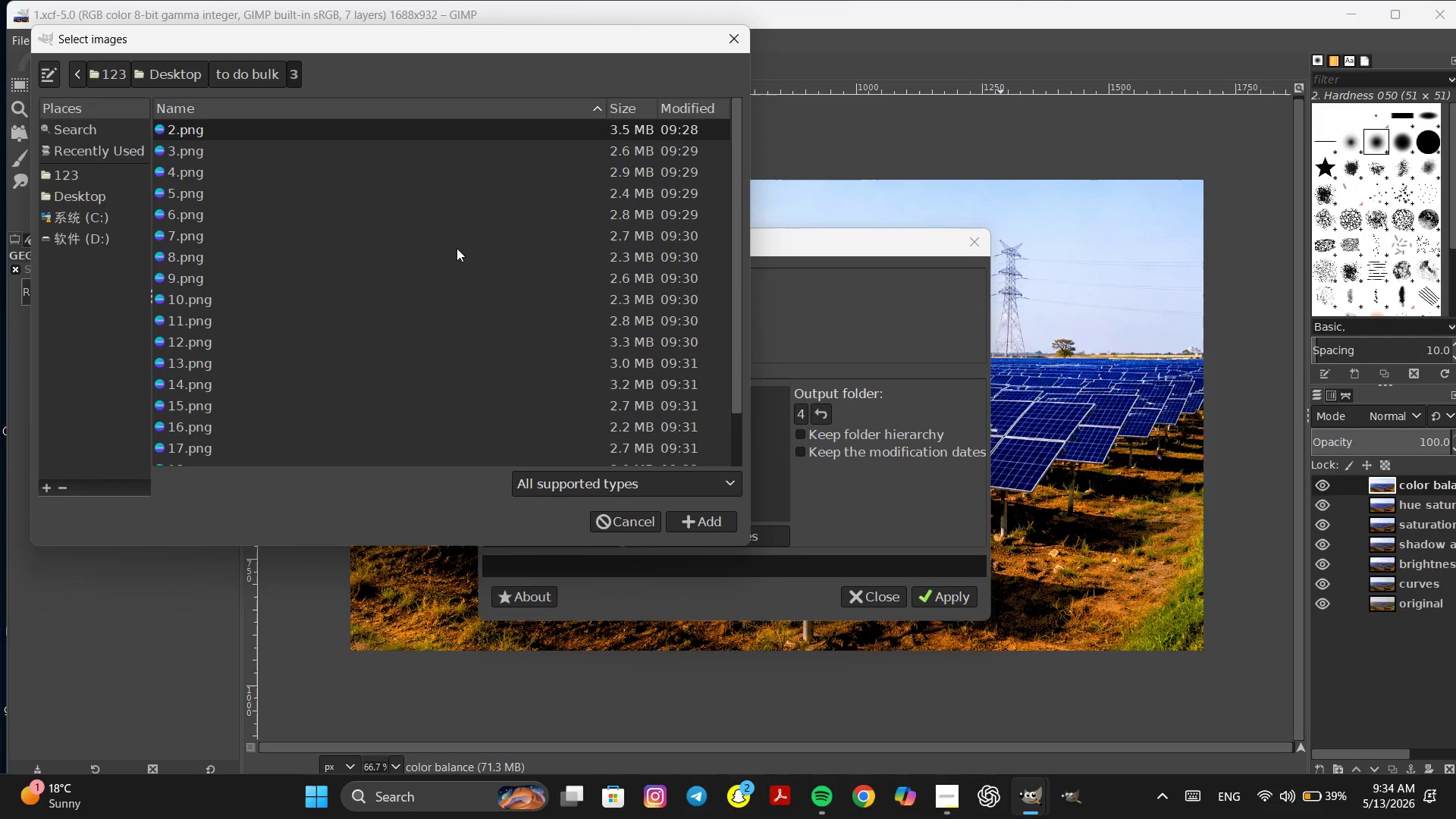 
key(Control+A)
 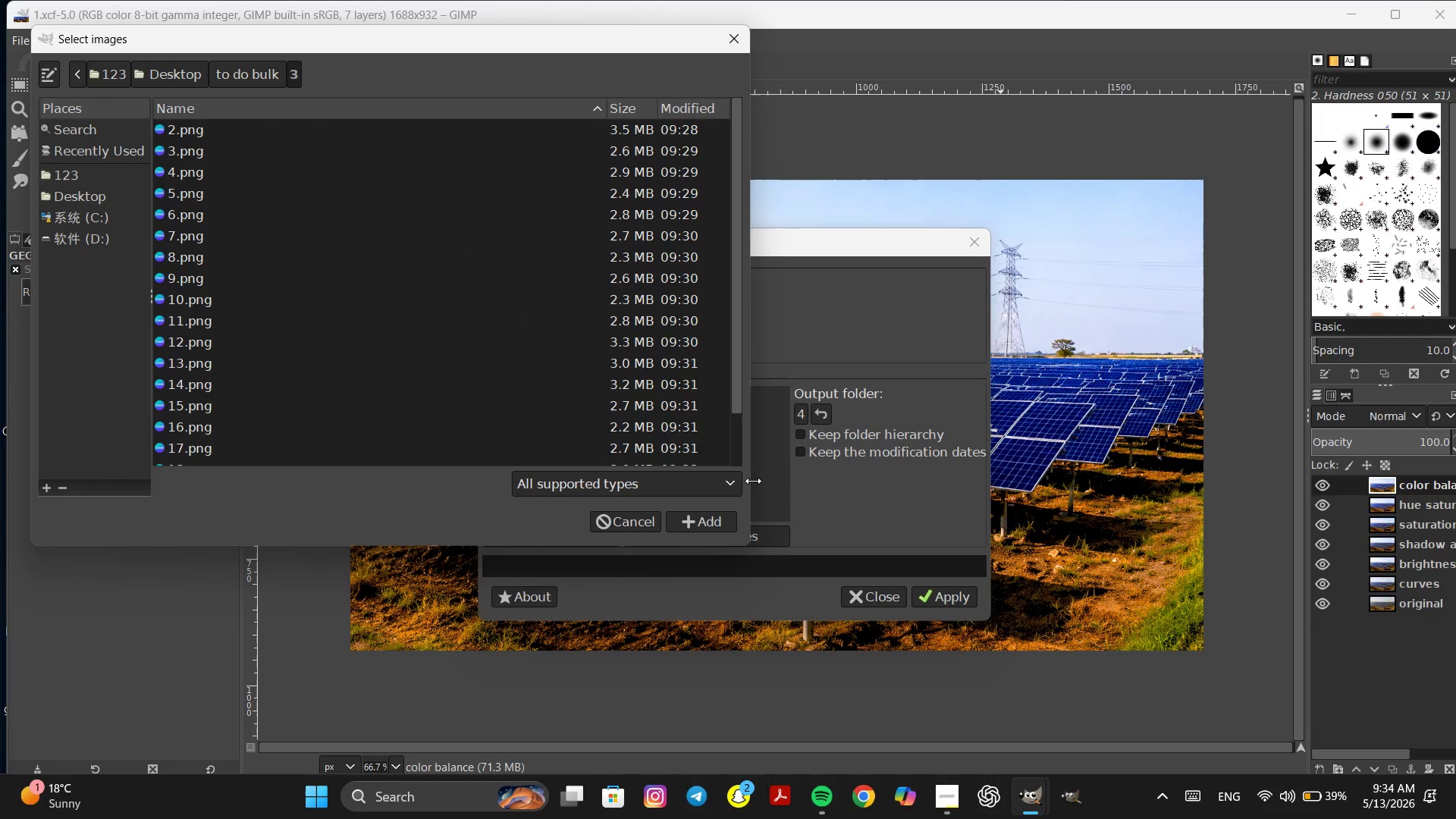 
left_click([712, 529])
 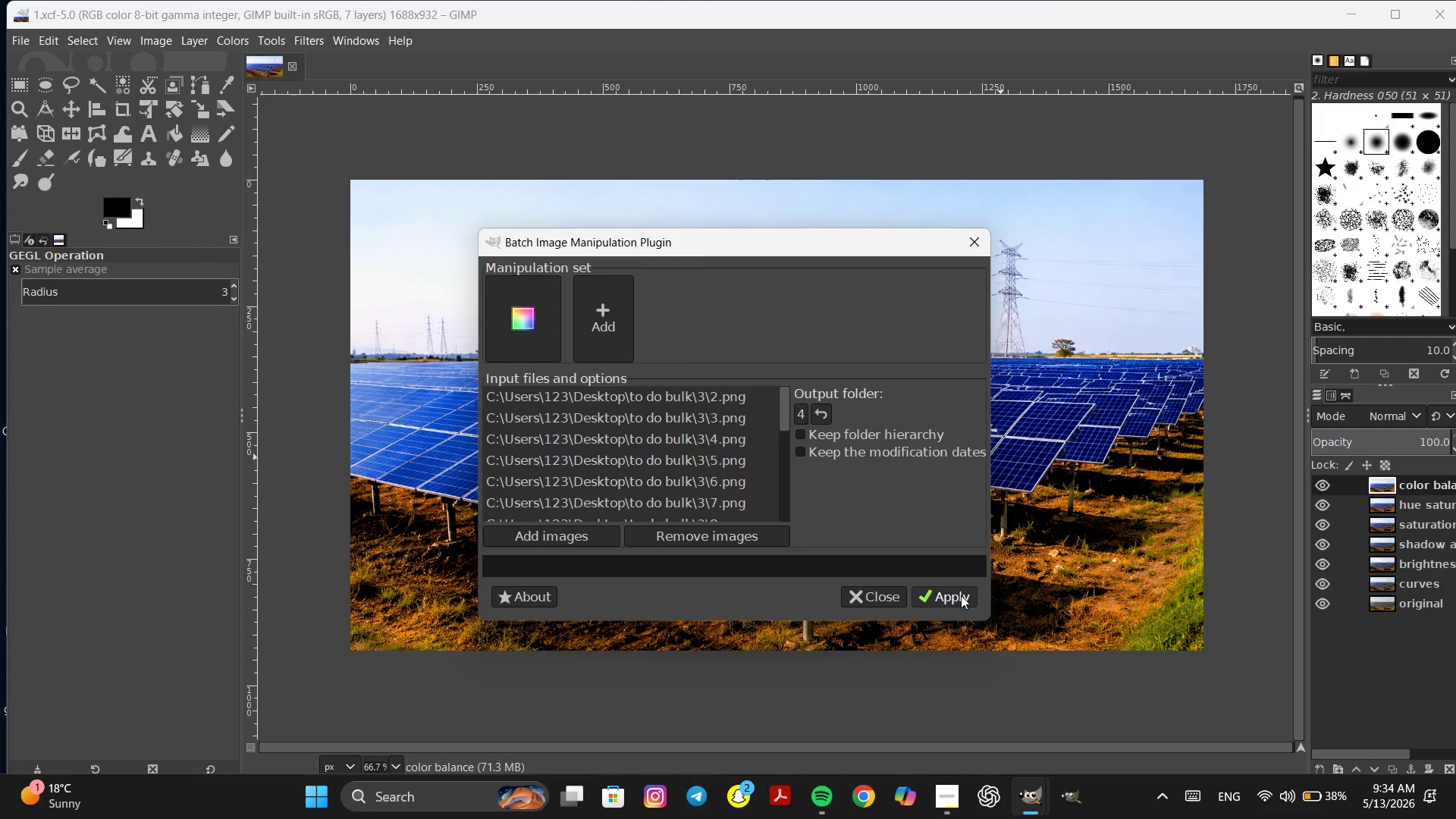 
wait(5.53)
 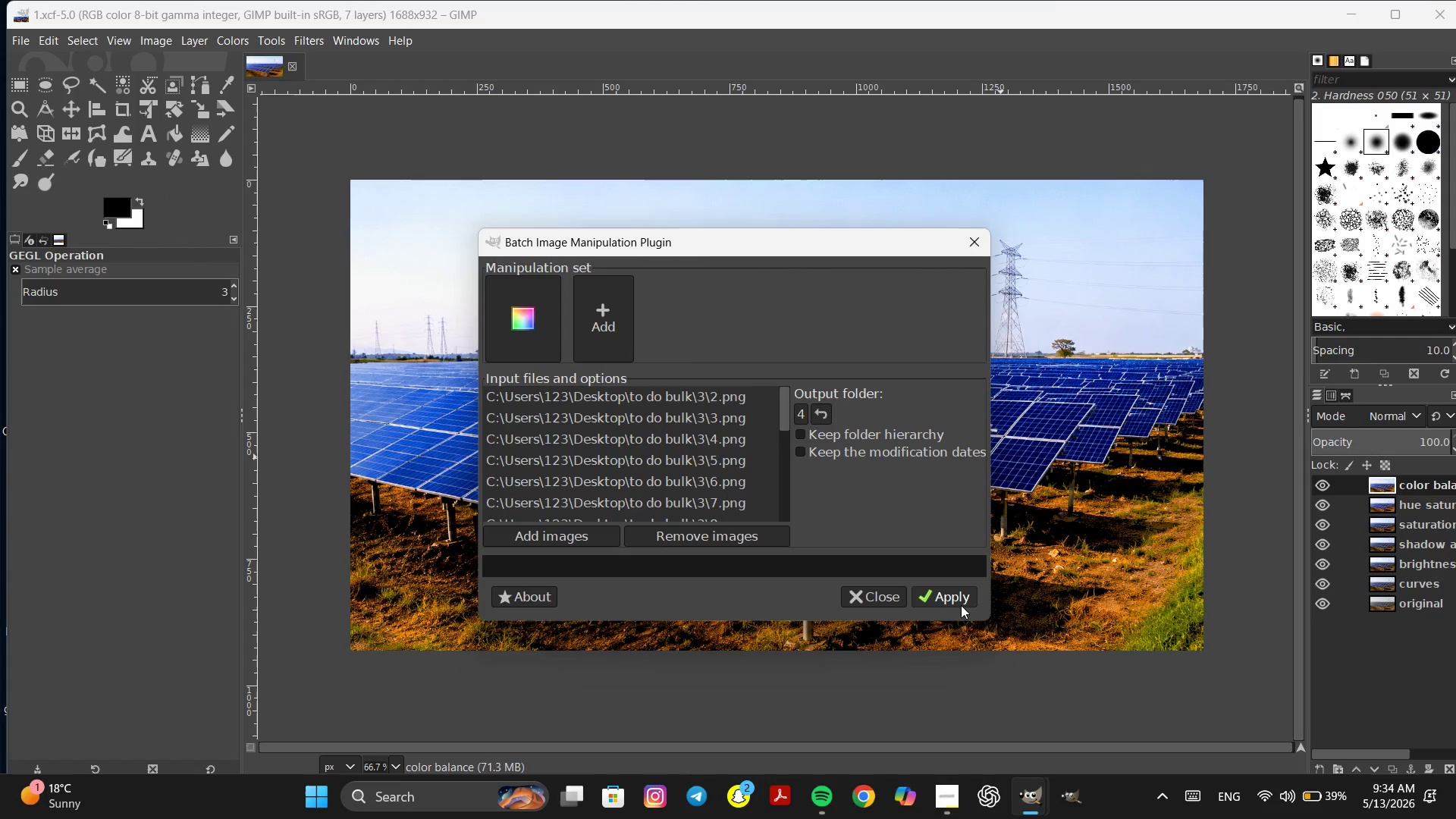 
left_click([961, 595])
 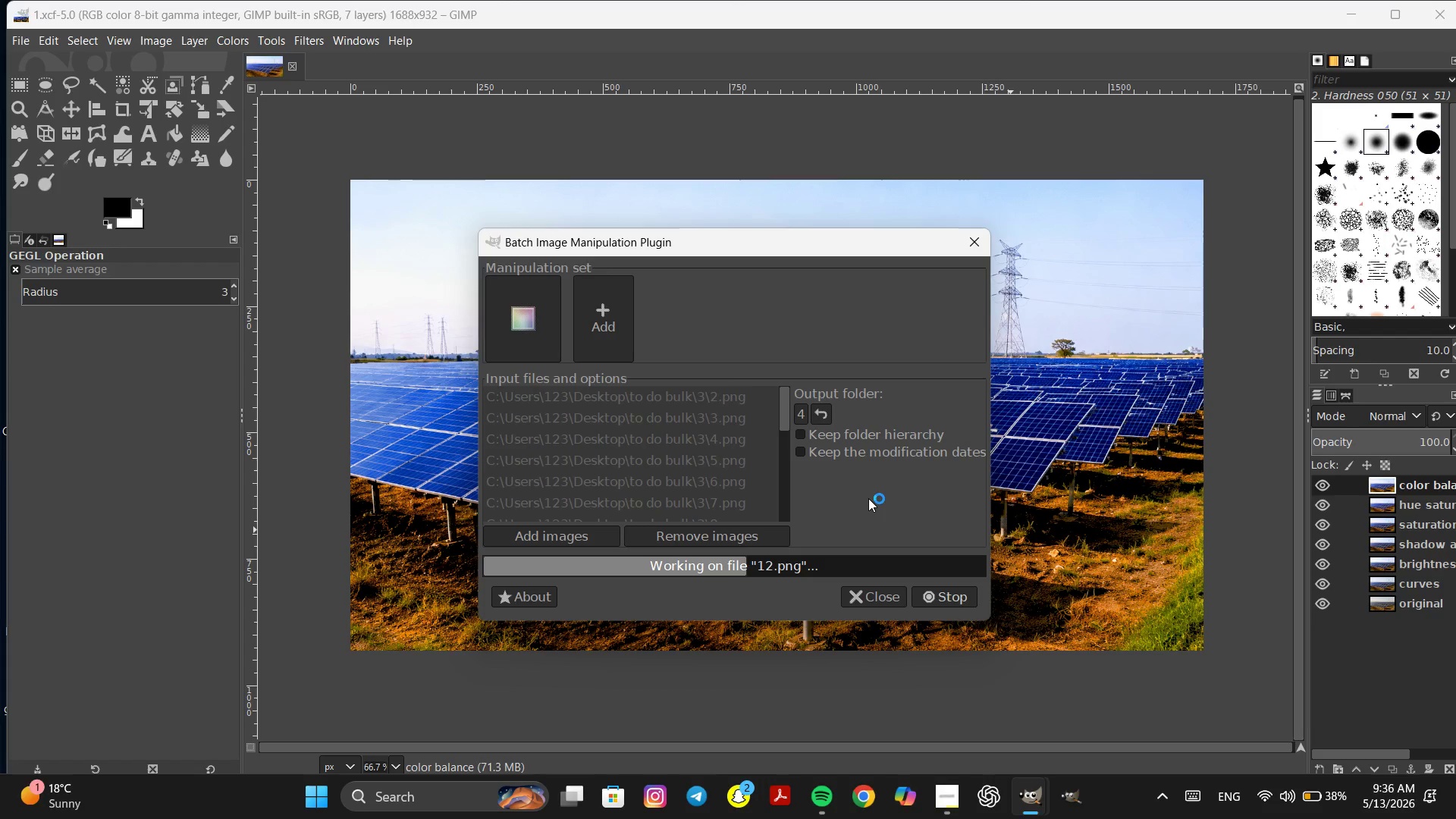 
wait(126.96)
 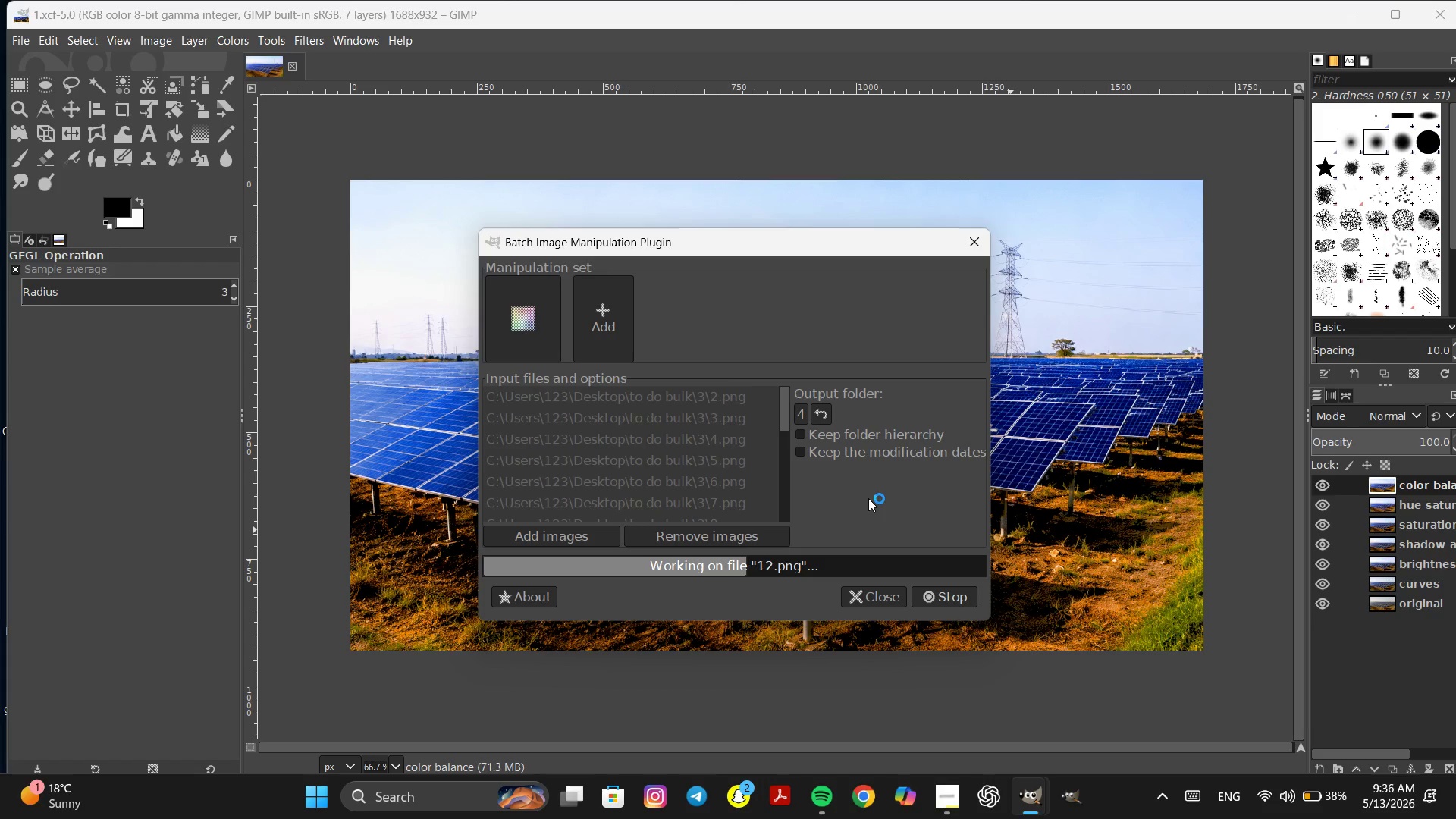 
mouse_move([946, 798])
 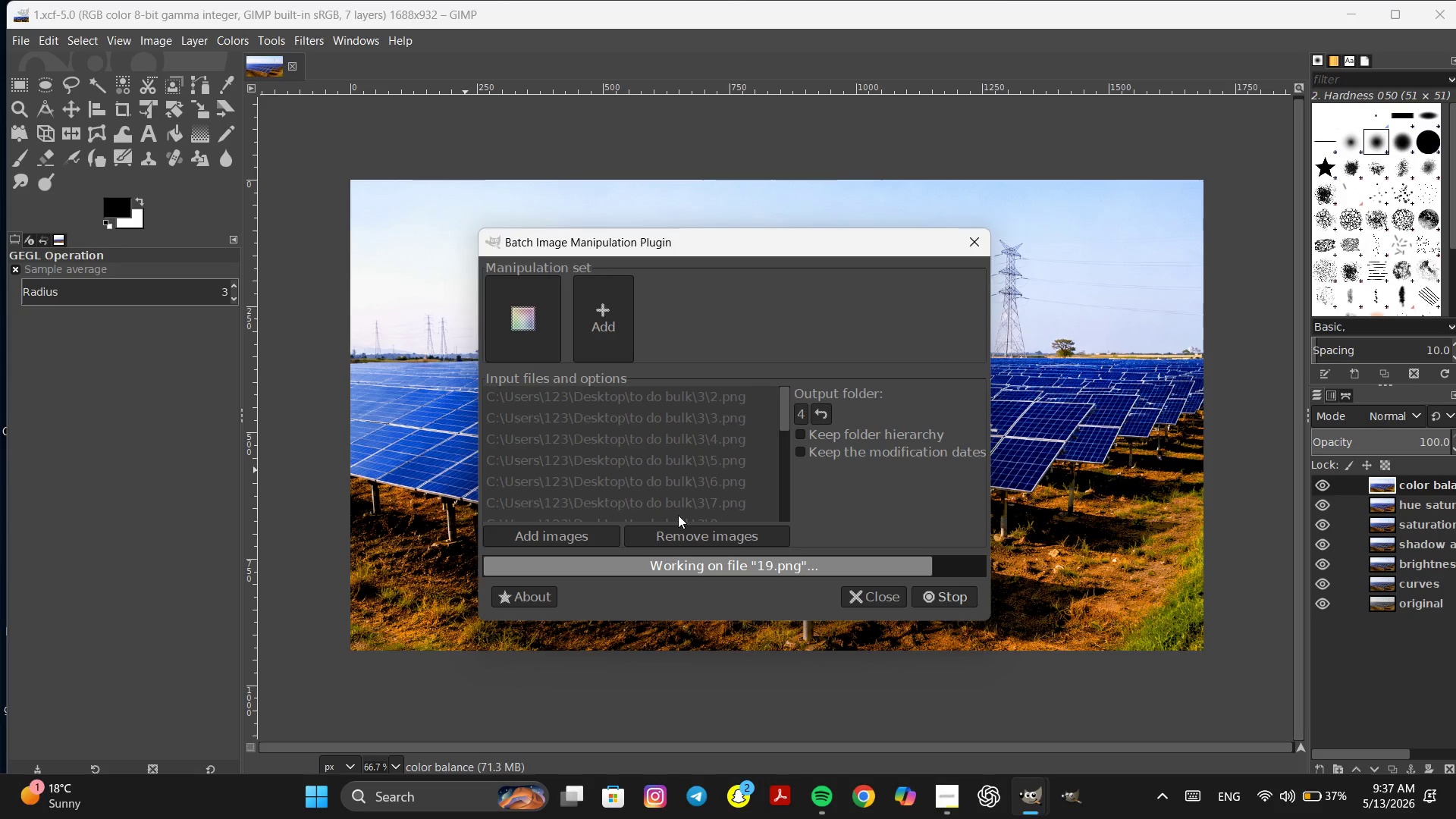 
wait(86.92)
 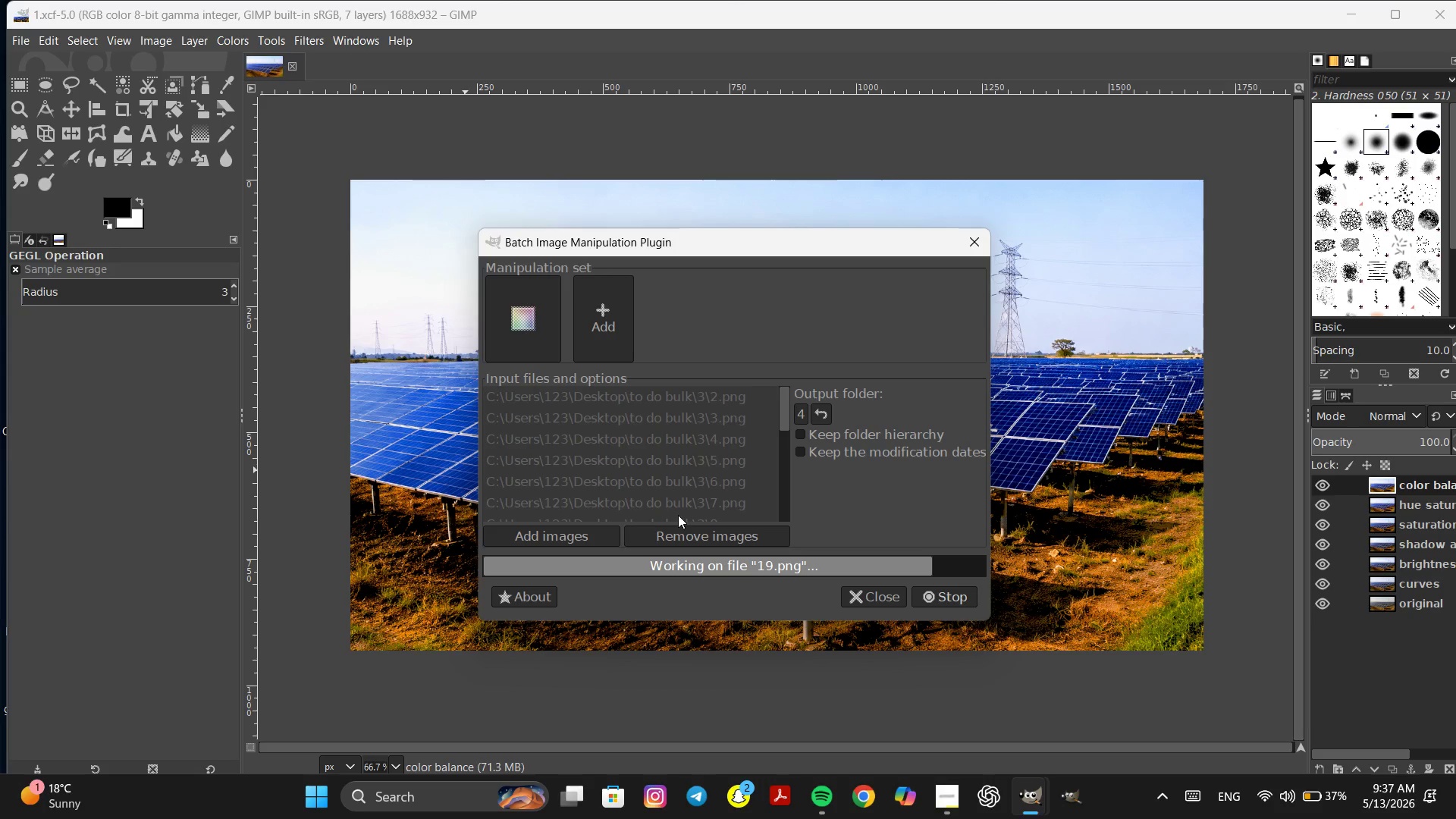 
left_click([871, 595])
 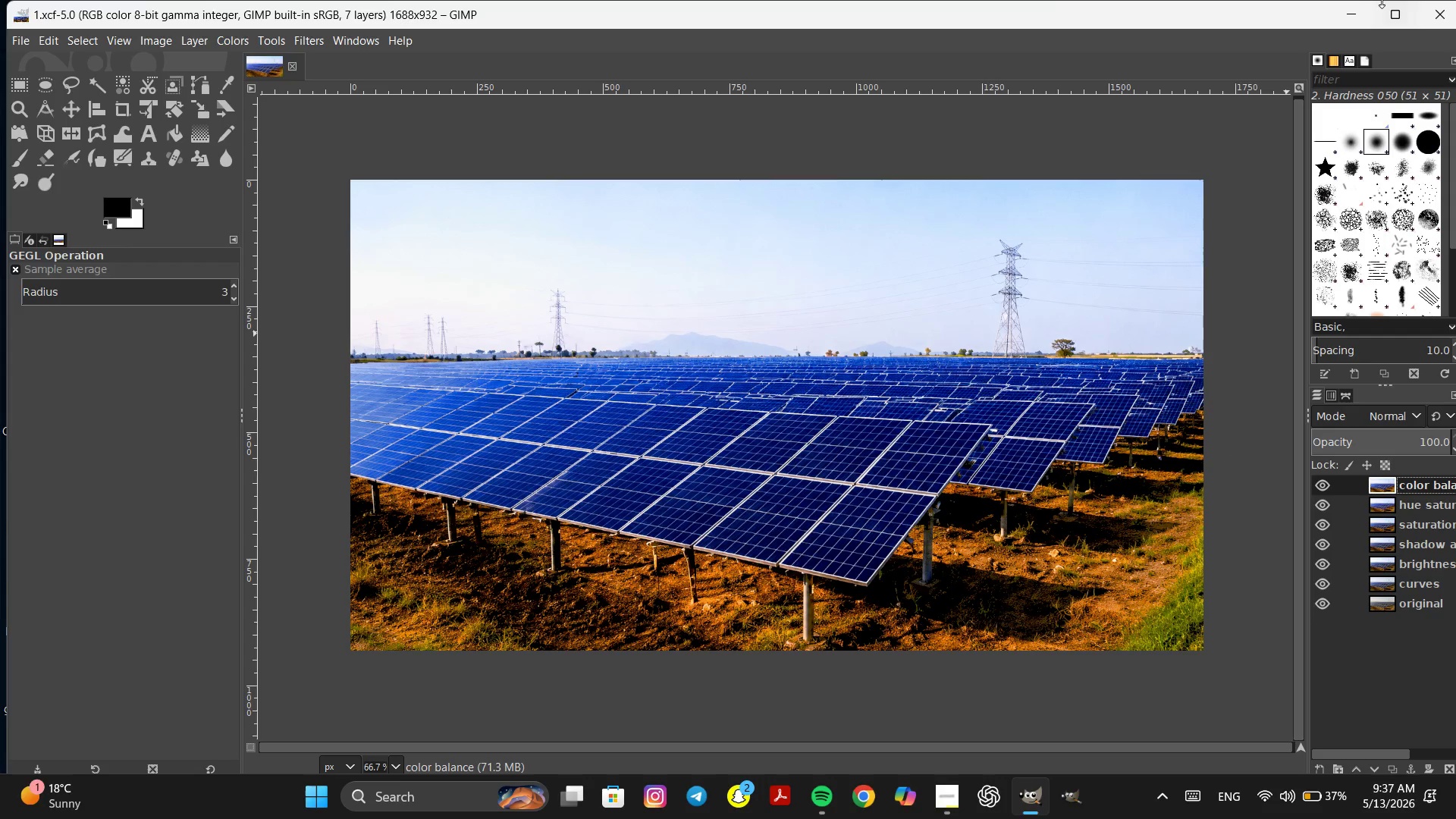 
left_click([1348, 17])
 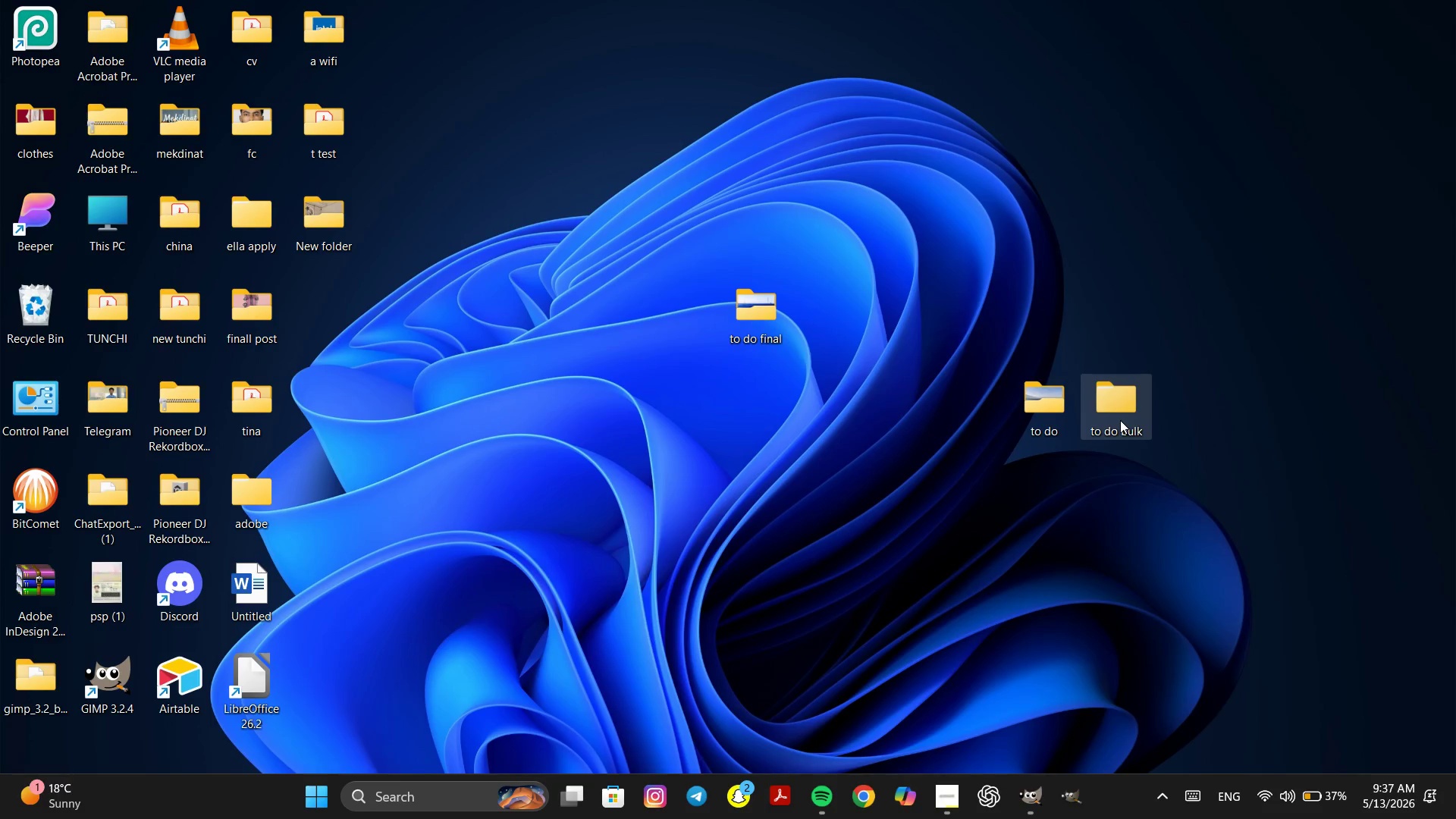 
double_click([1120, 420])
 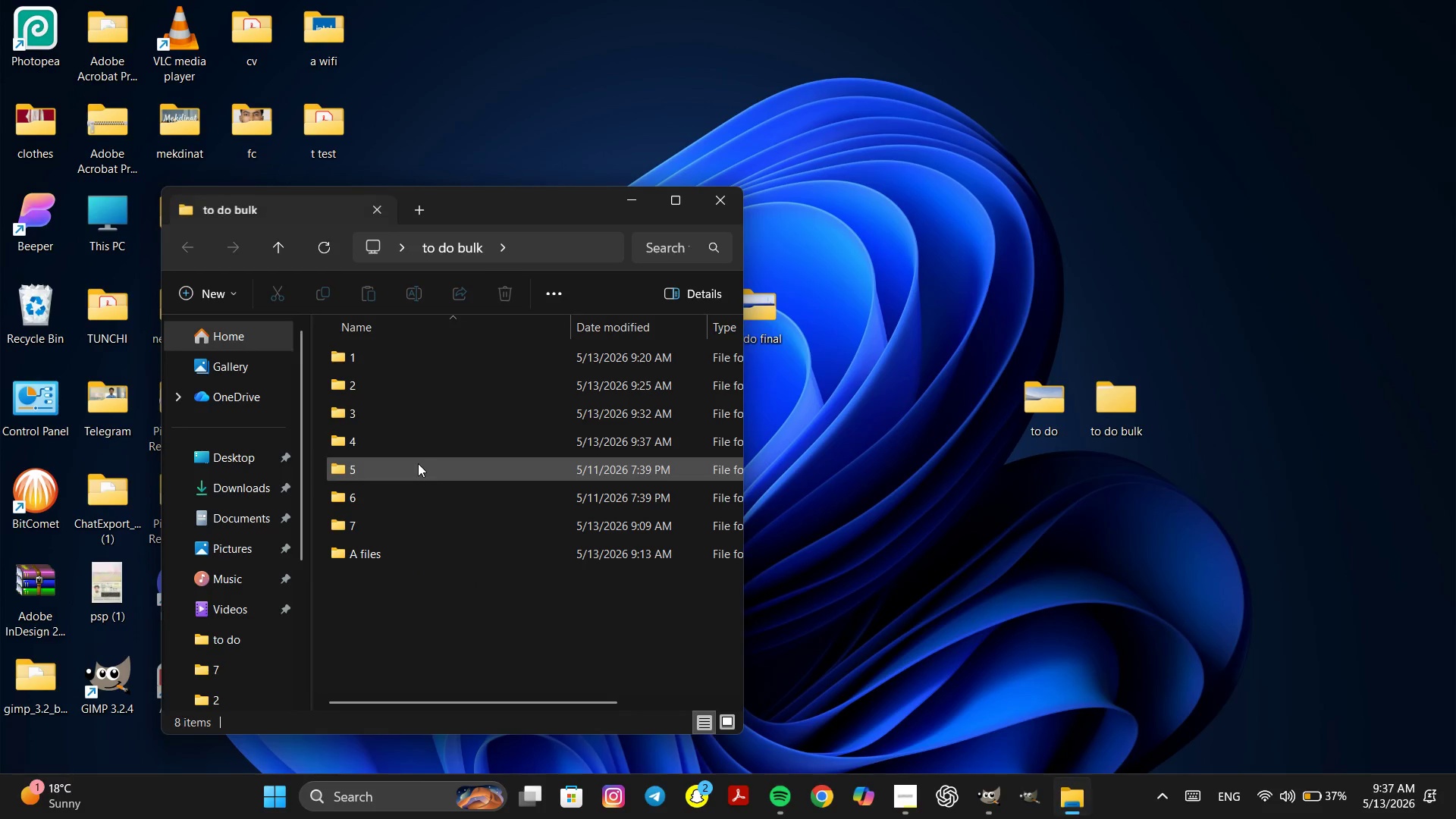 
double_click([428, 450])
 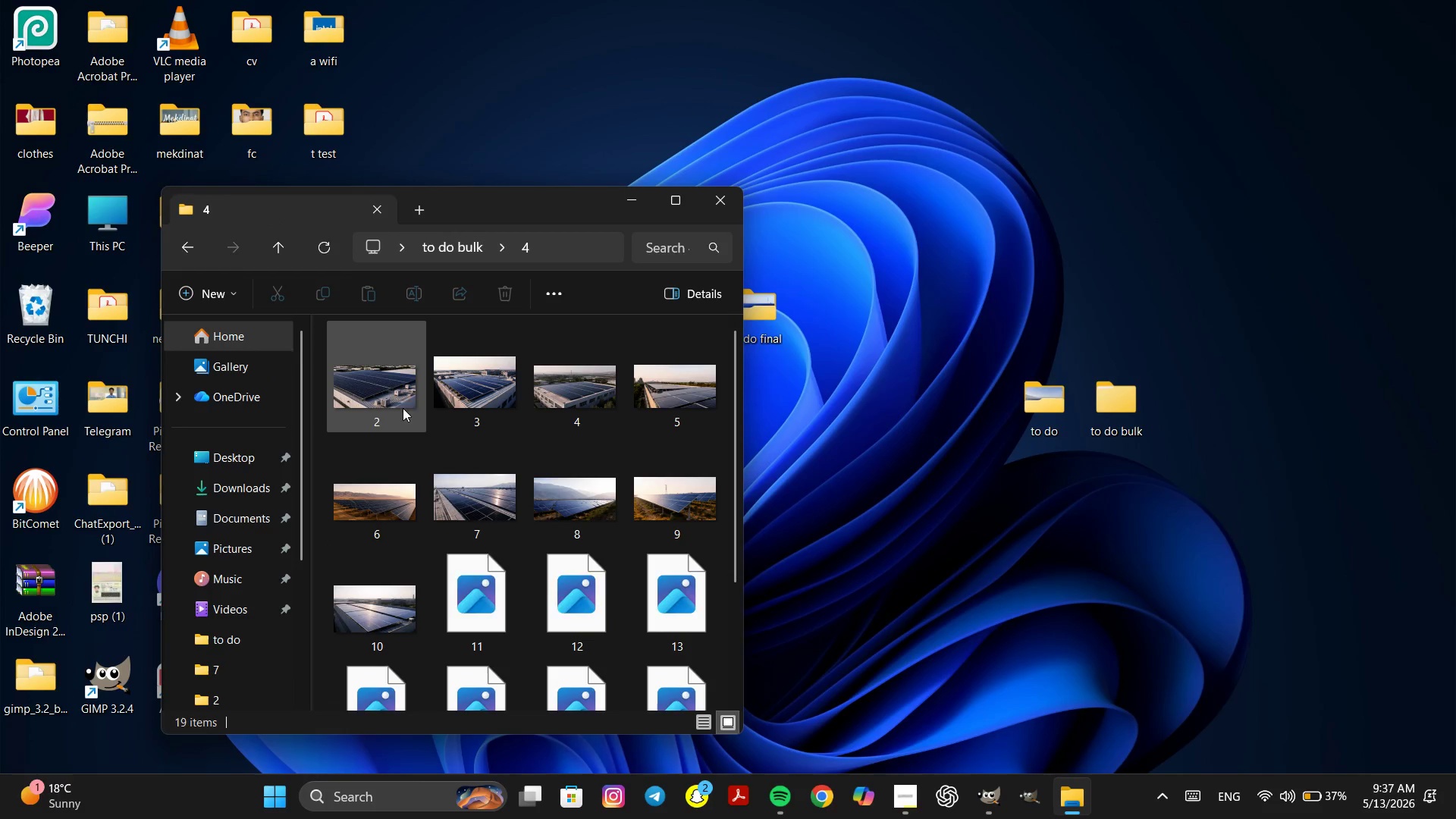 
double_click([396, 391])
 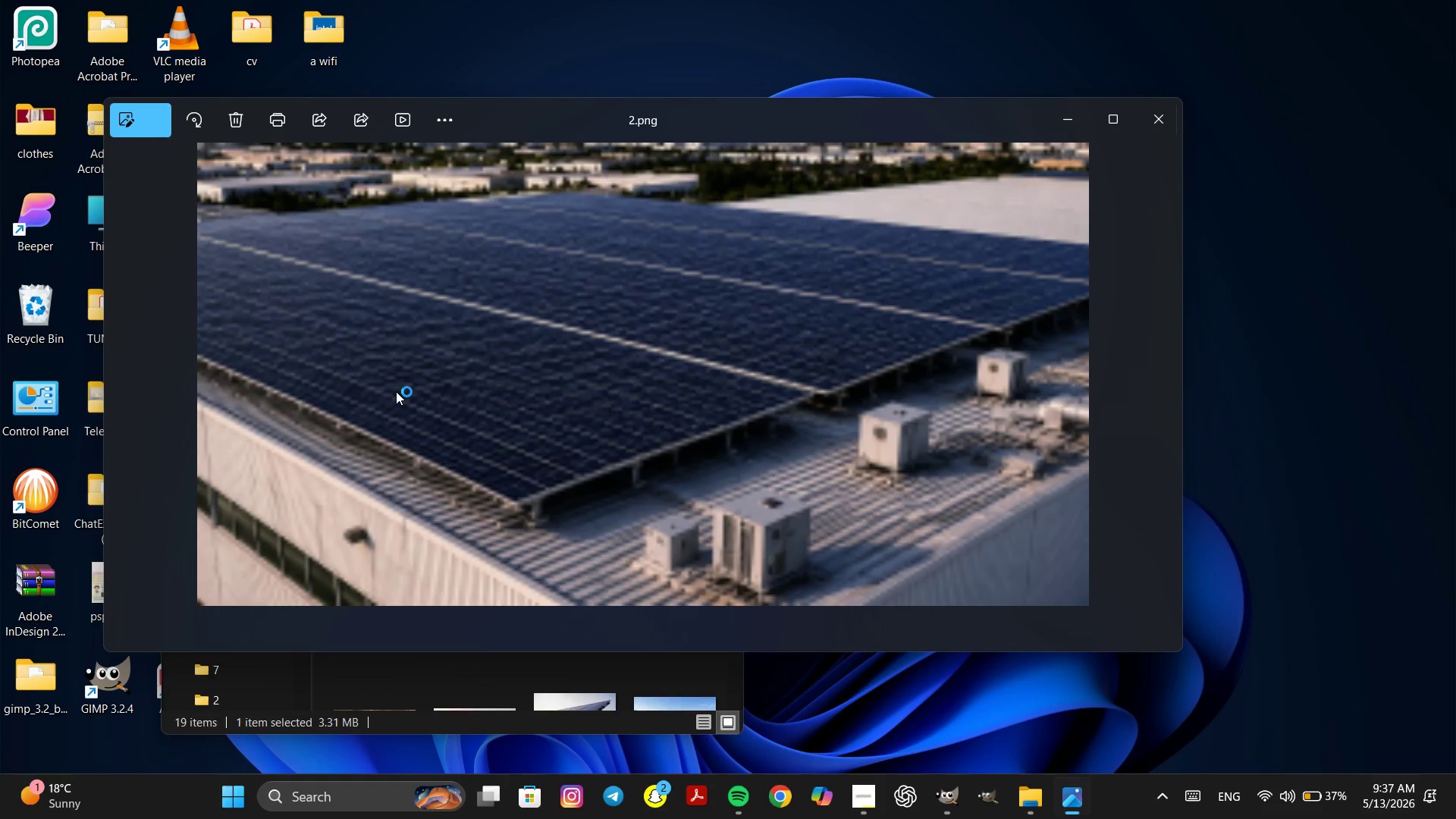 
key(ArrowRight)
 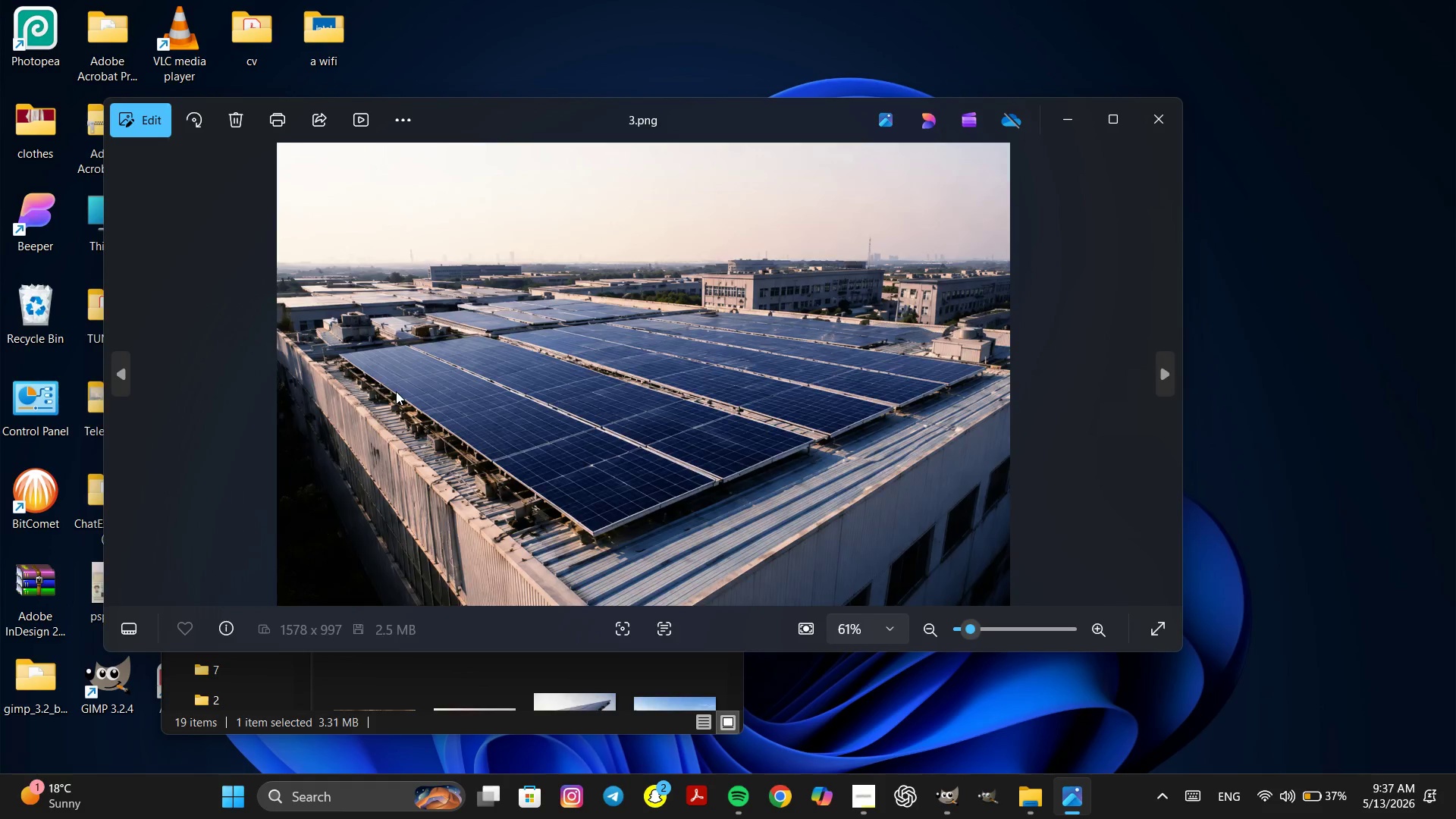 
key(ArrowRight)
 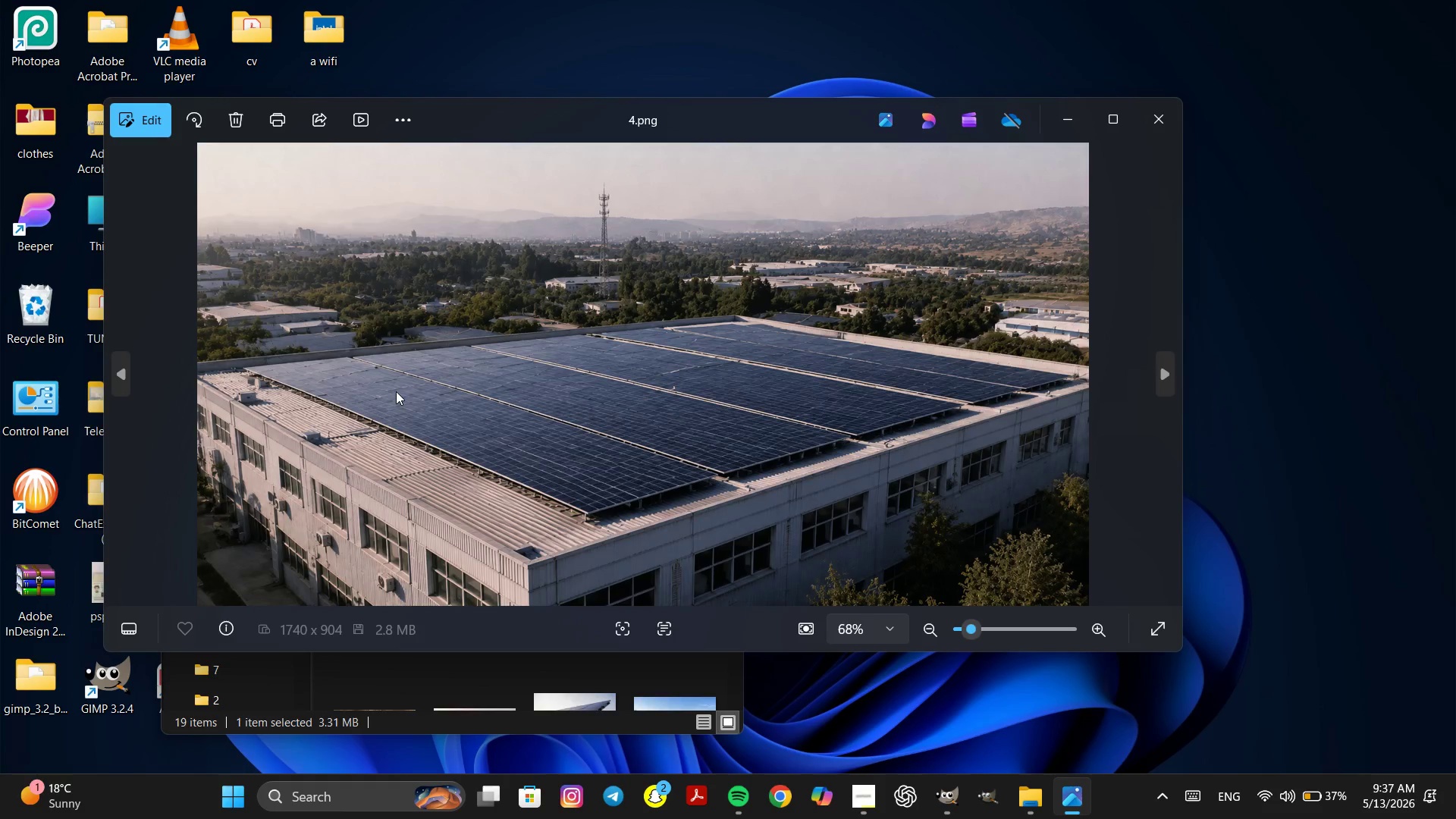 
key(ArrowRight)
 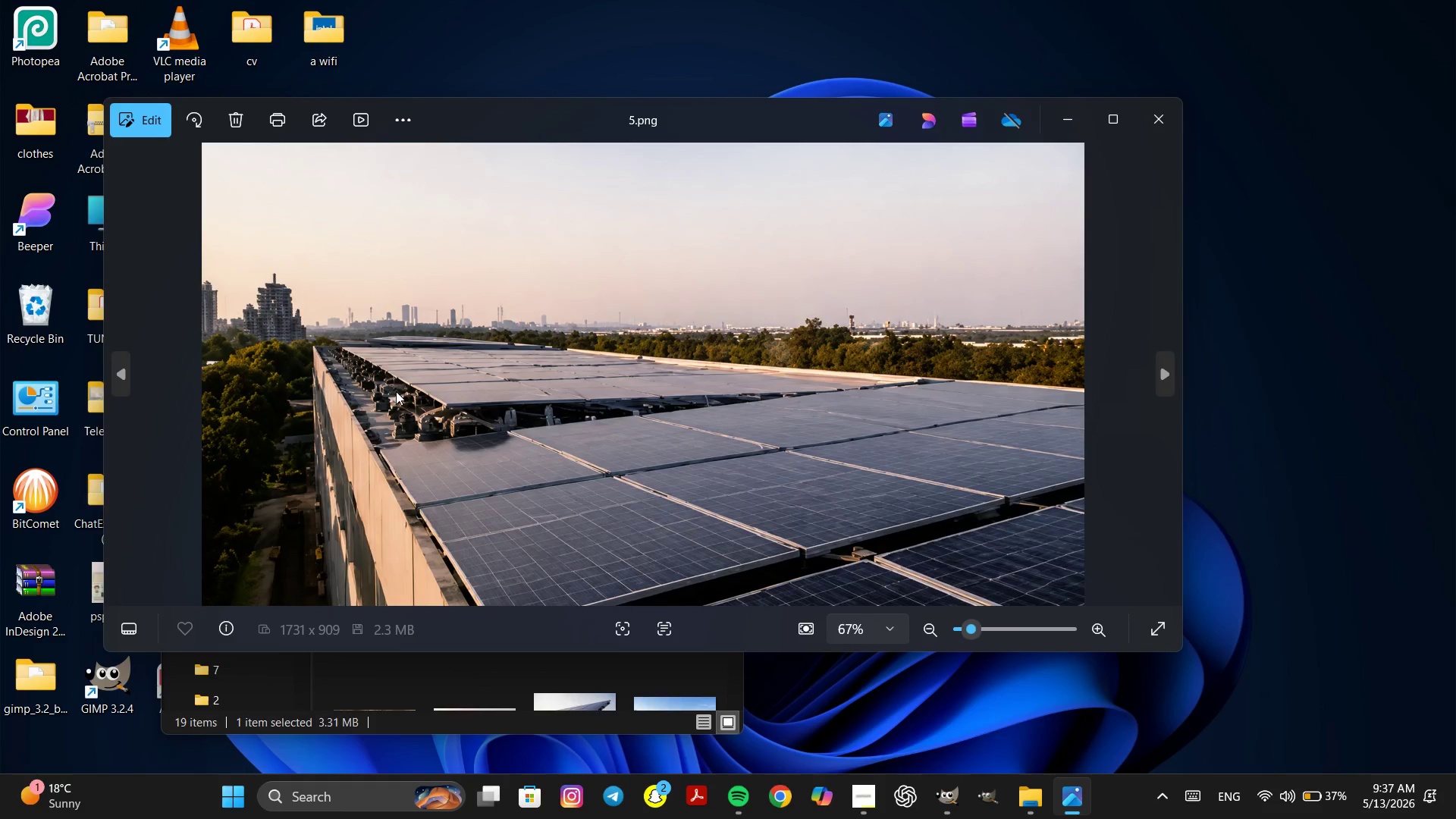 
key(ArrowRight)
 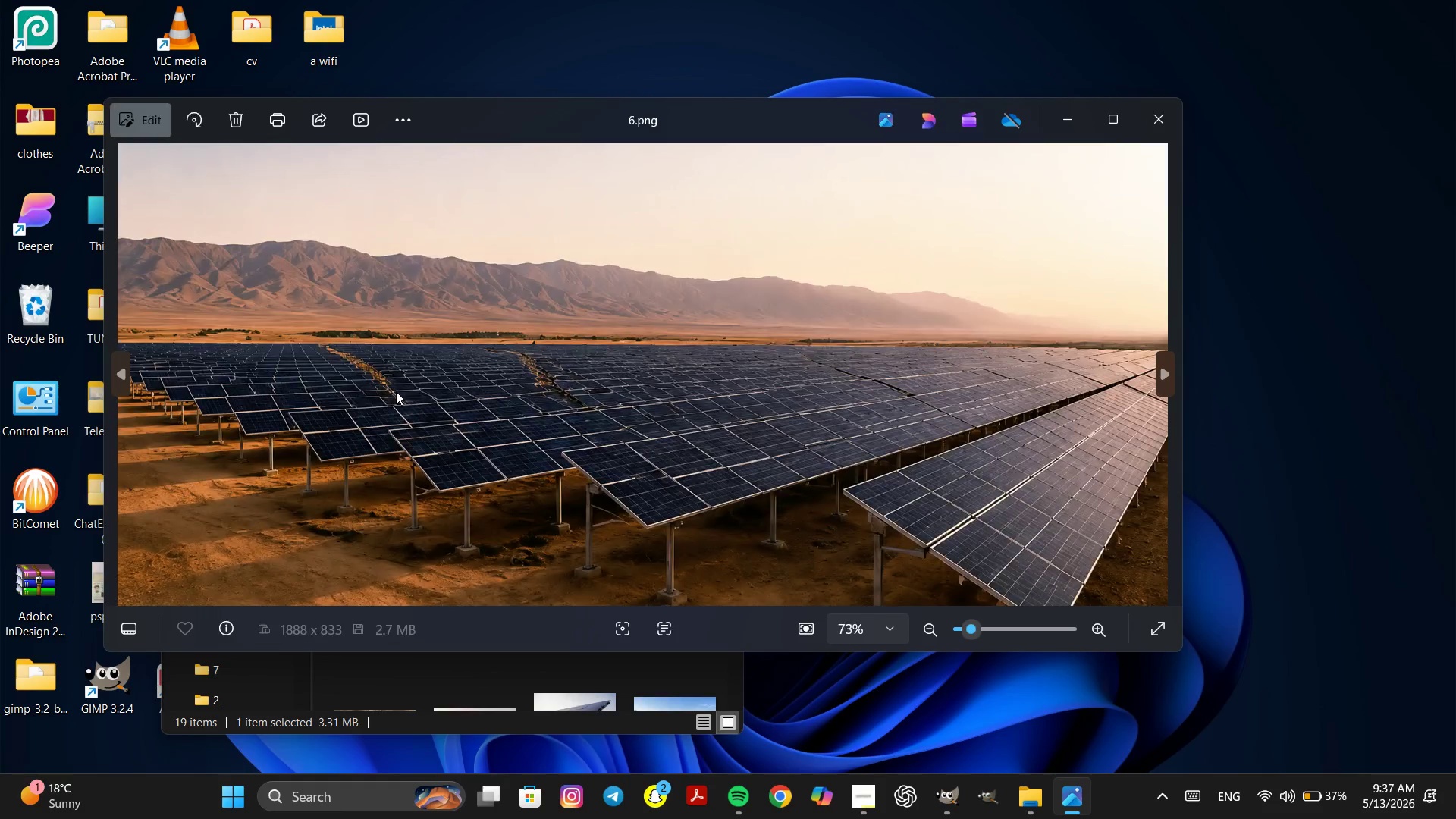 
key(ArrowRight)
 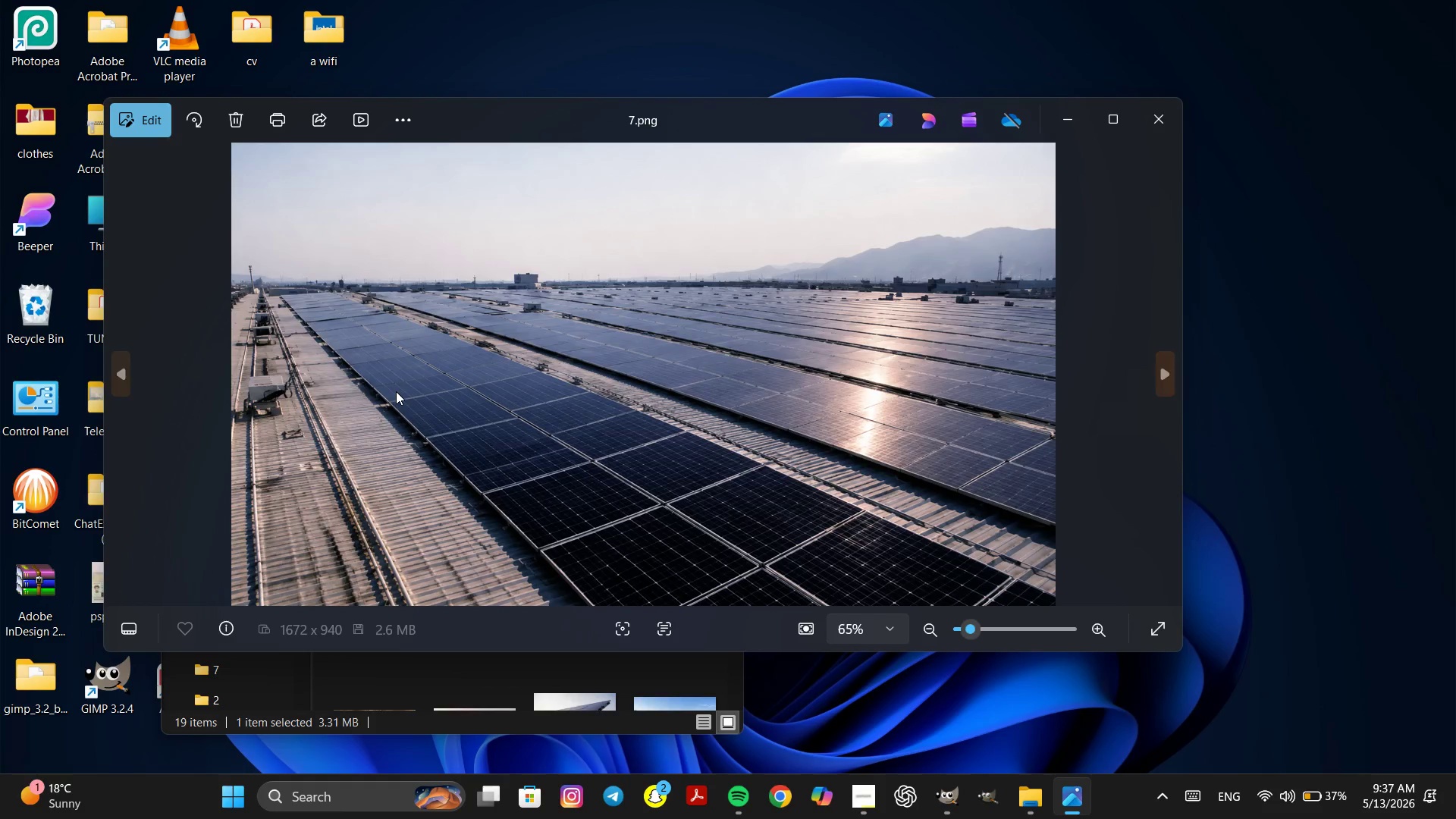 
key(ArrowLeft)
 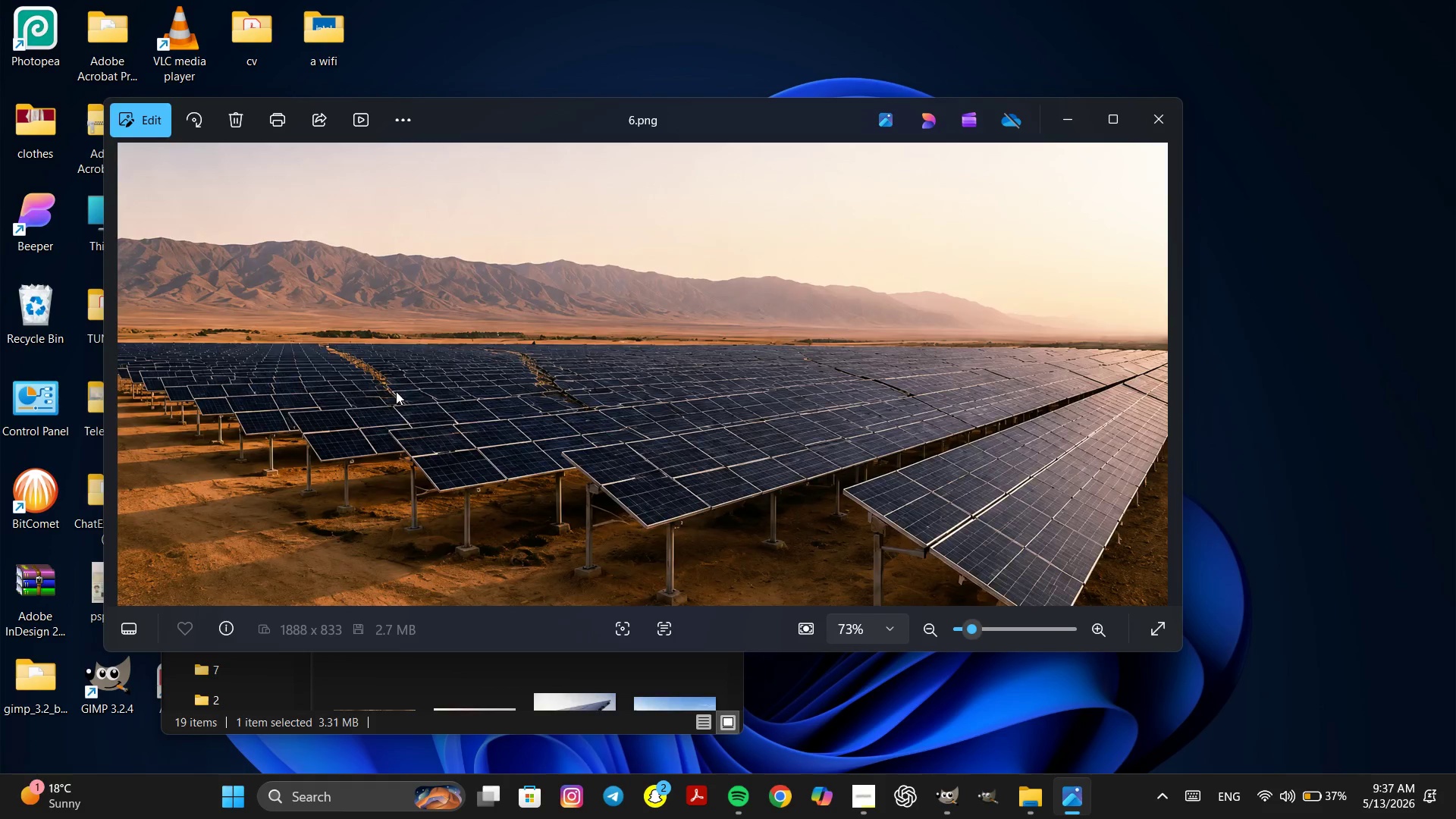 
key(ArrowRight)
 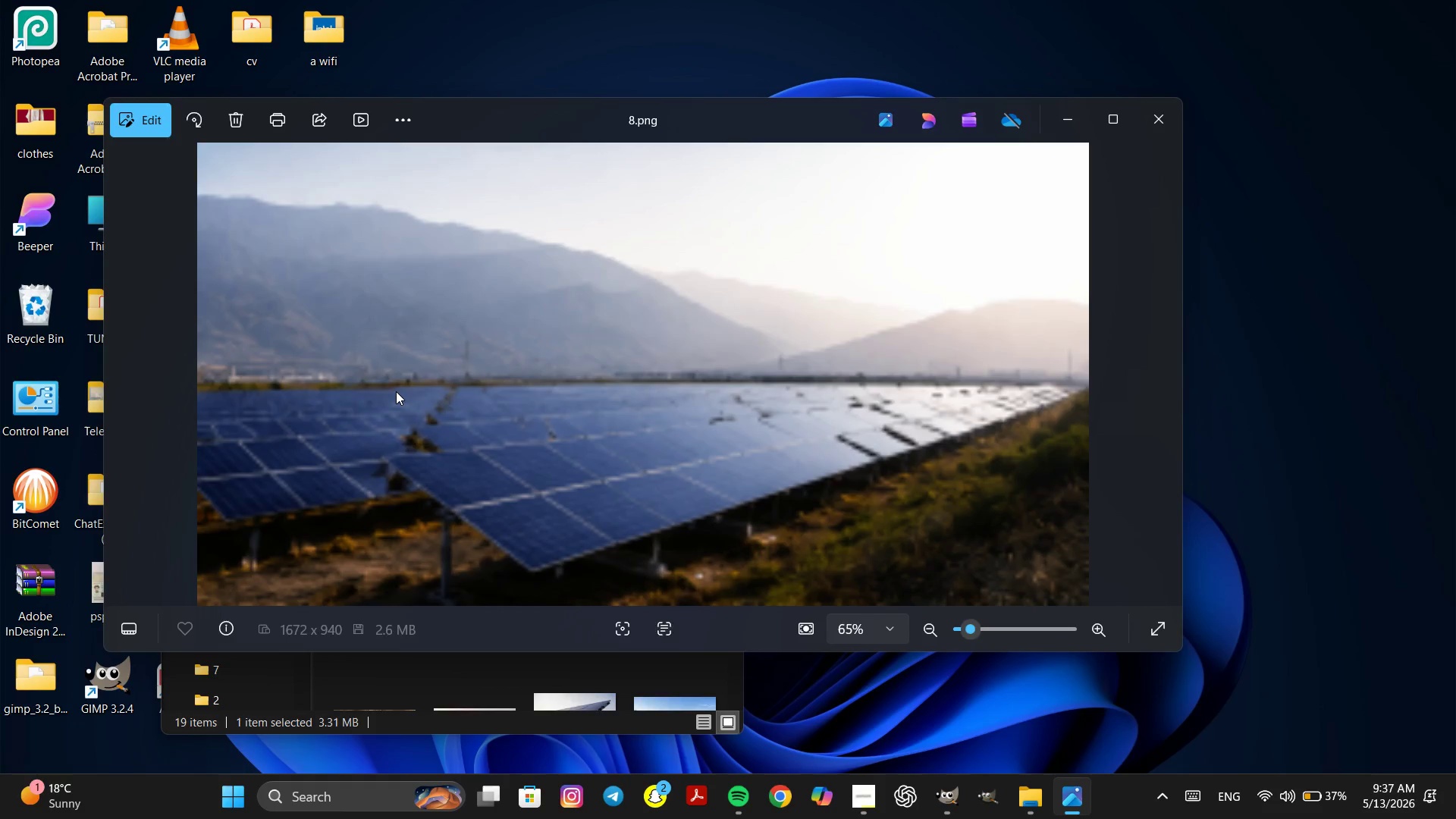 
key(ArrowRight)
 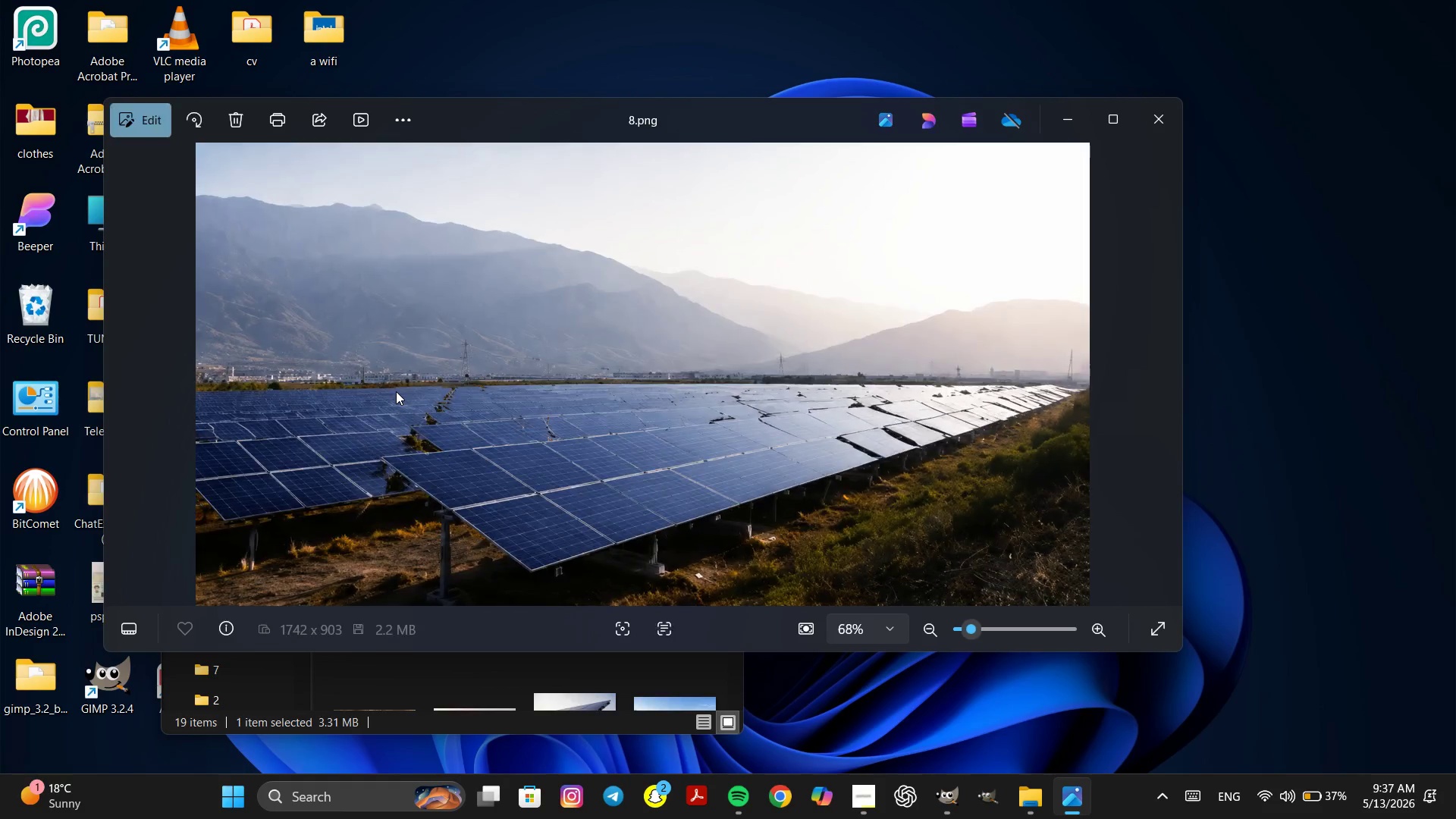 
key(ArrowRight)
 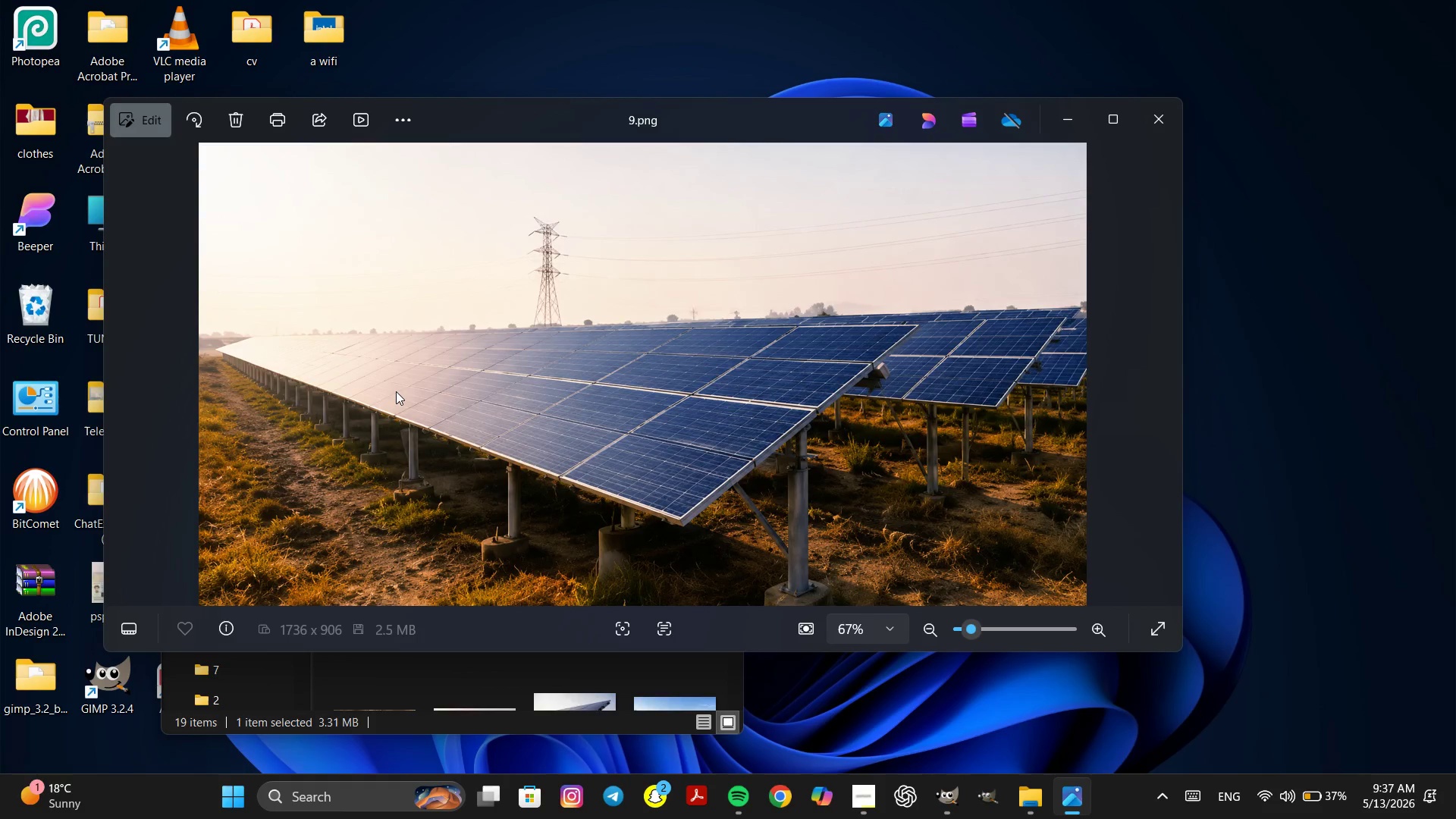 
key(ArrowRight)
 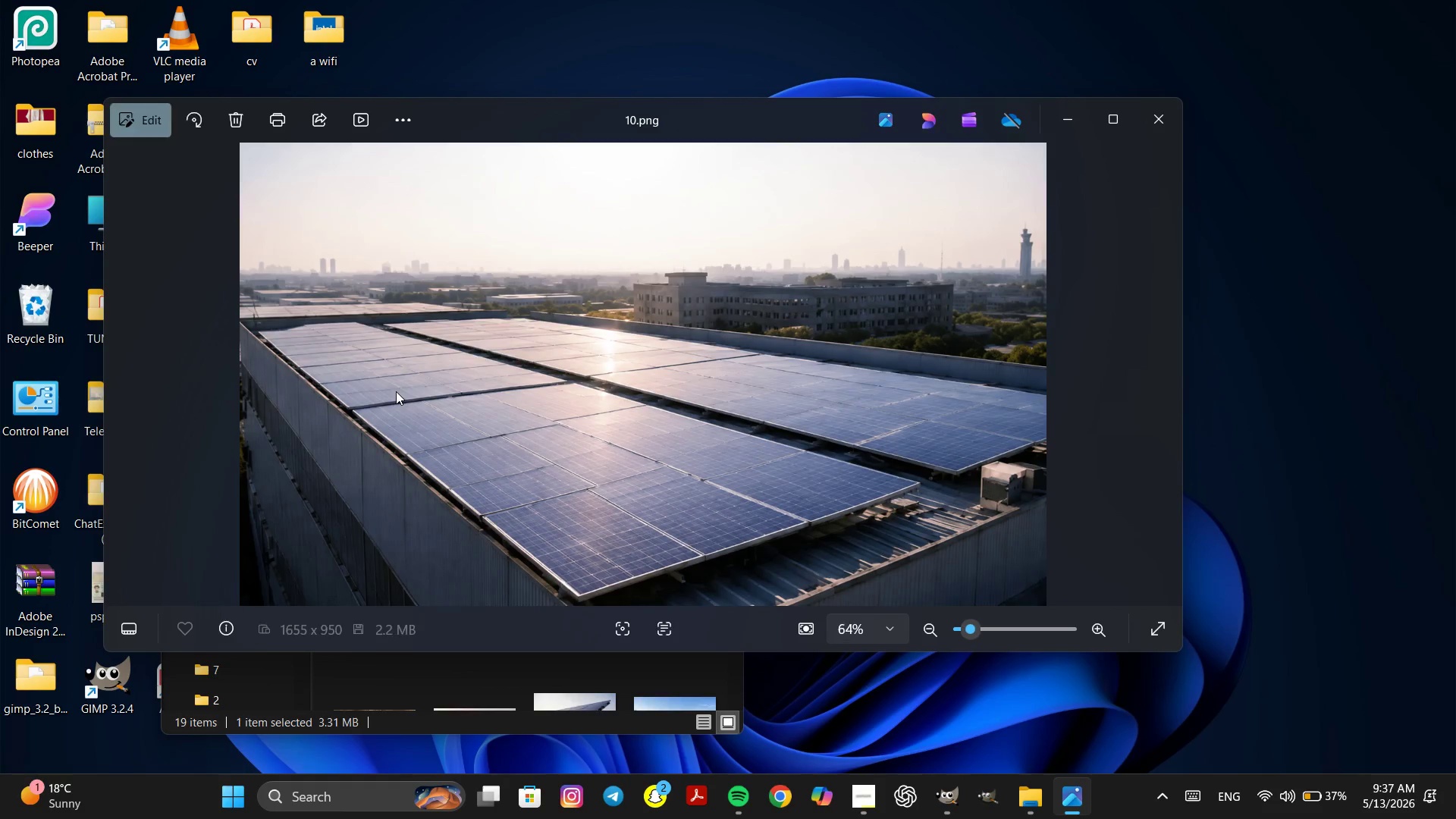 
key(ArrowRight)
 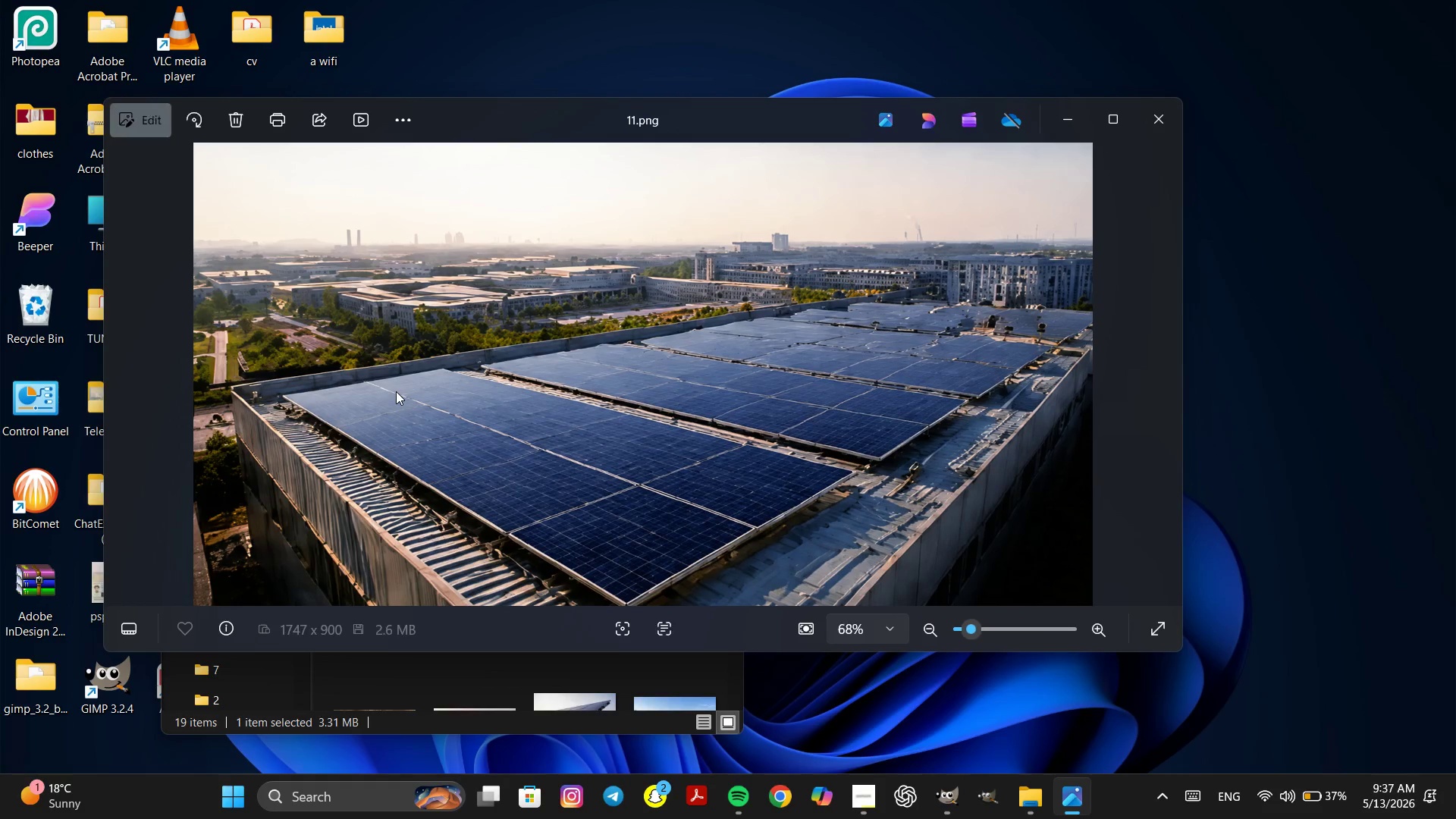 
key(ArrowRight)
 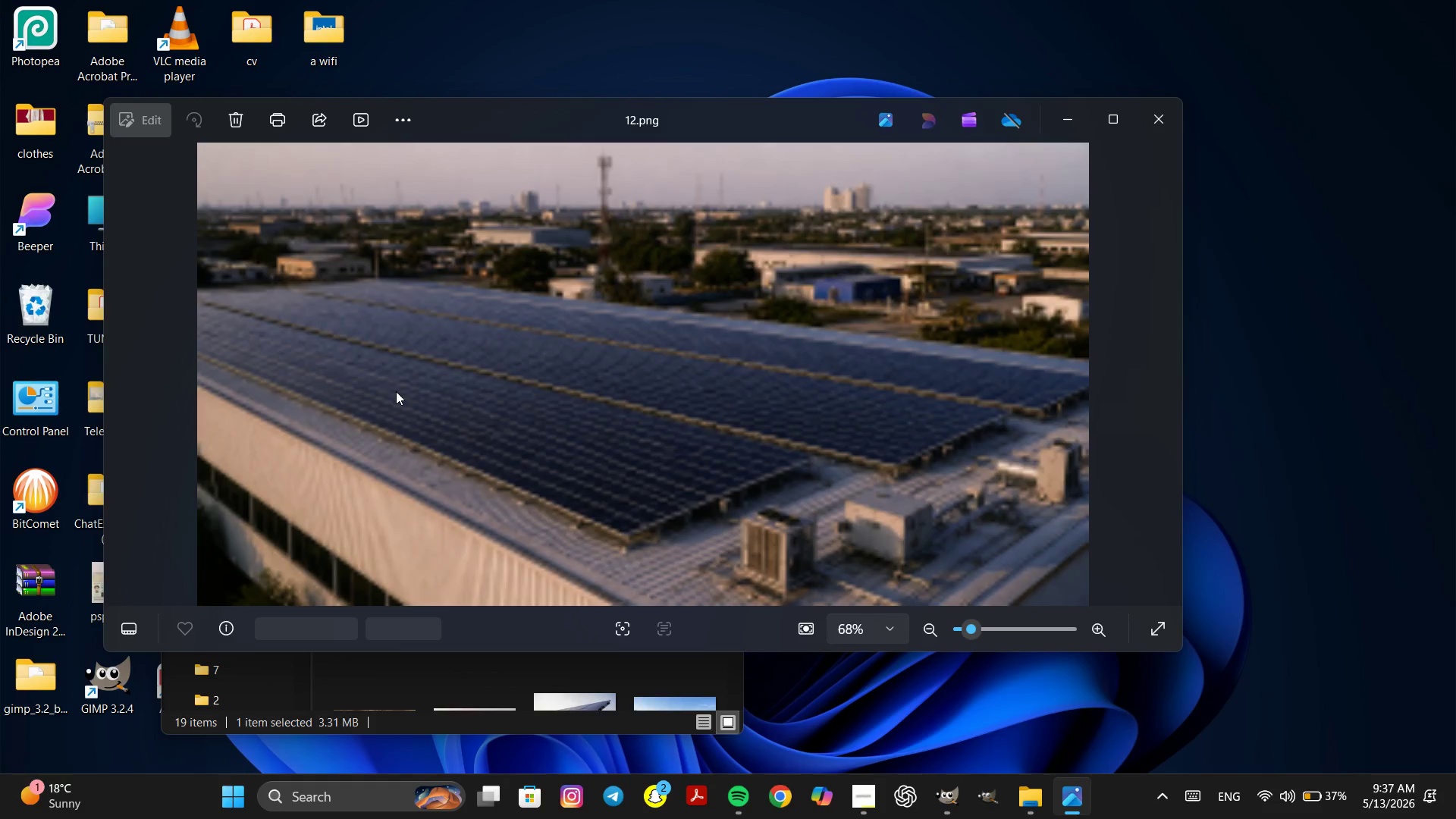 
key(ArrowRight)
 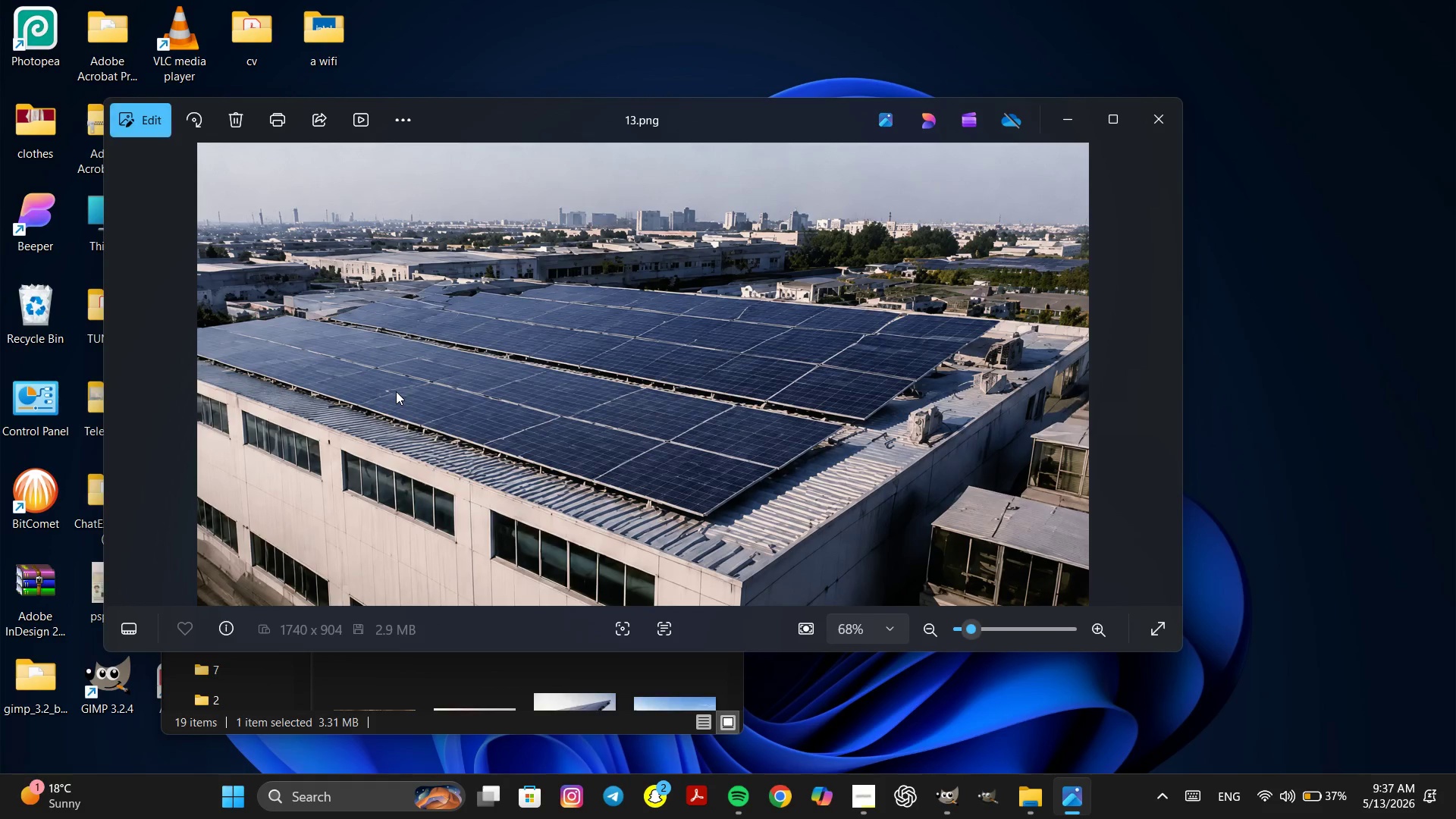 
key(ArrowRight)
 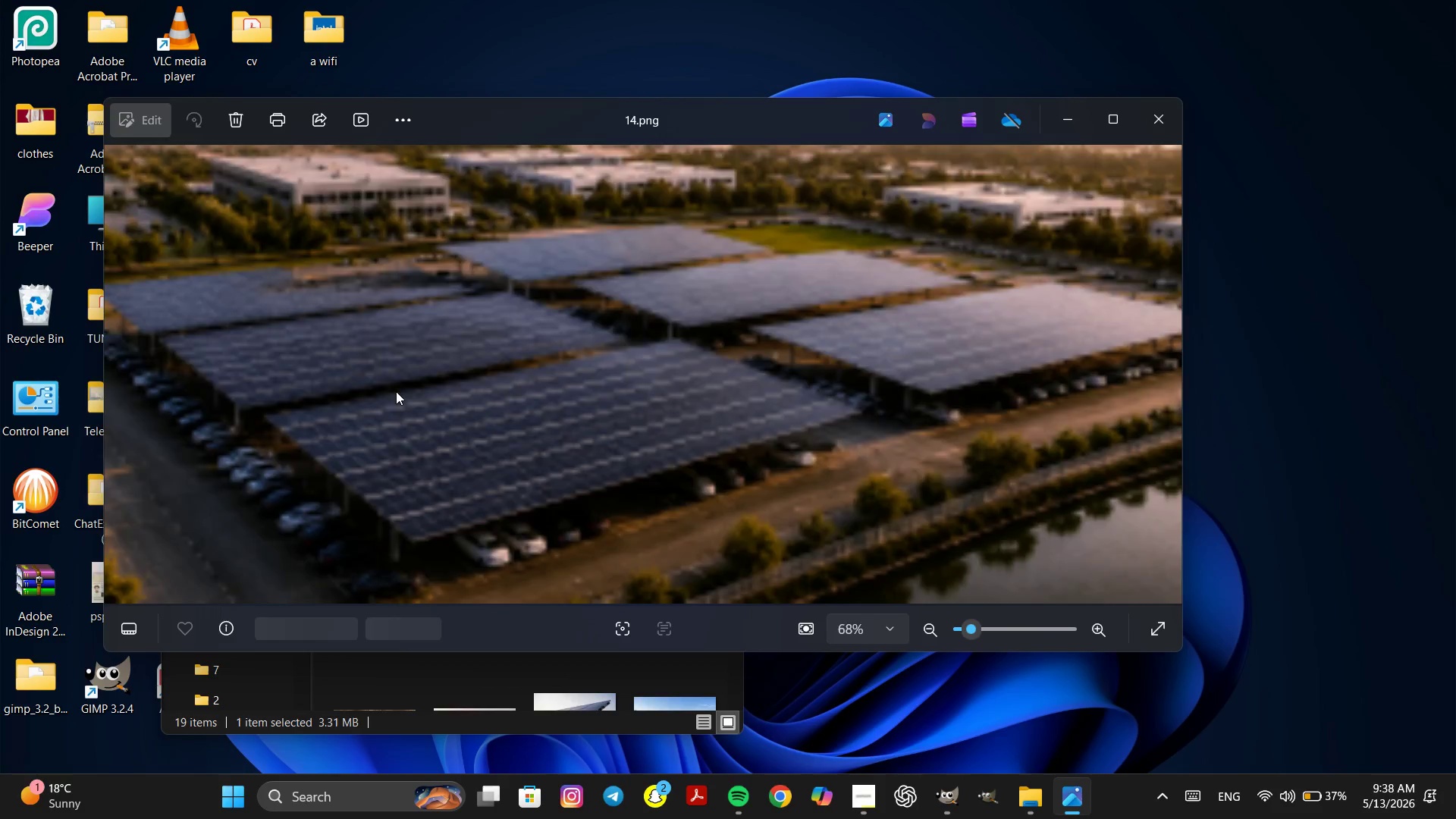 
key(ArrowRight)
 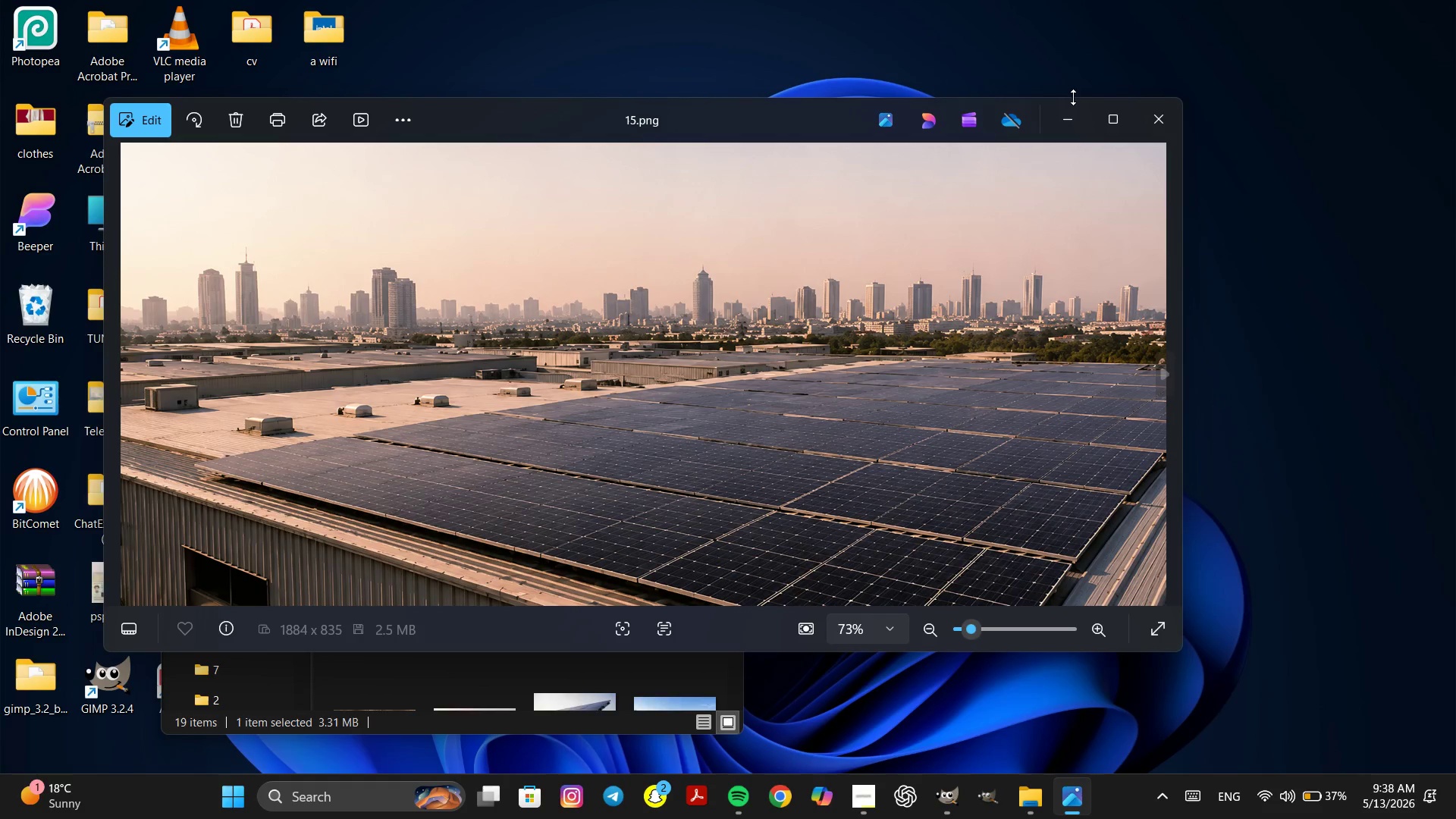 
left_click([1160, 104])
 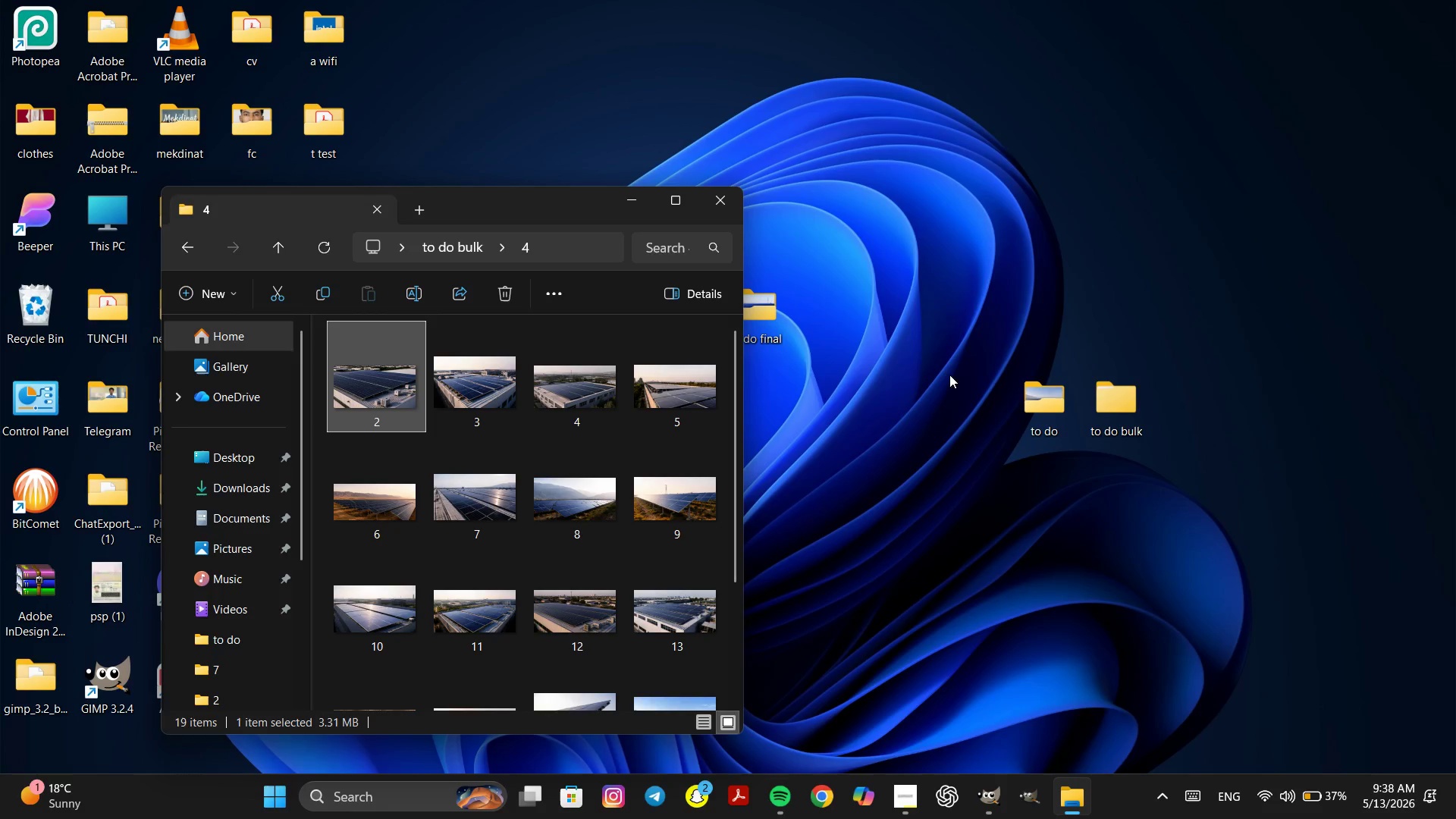 
double_click([1052, 406])
 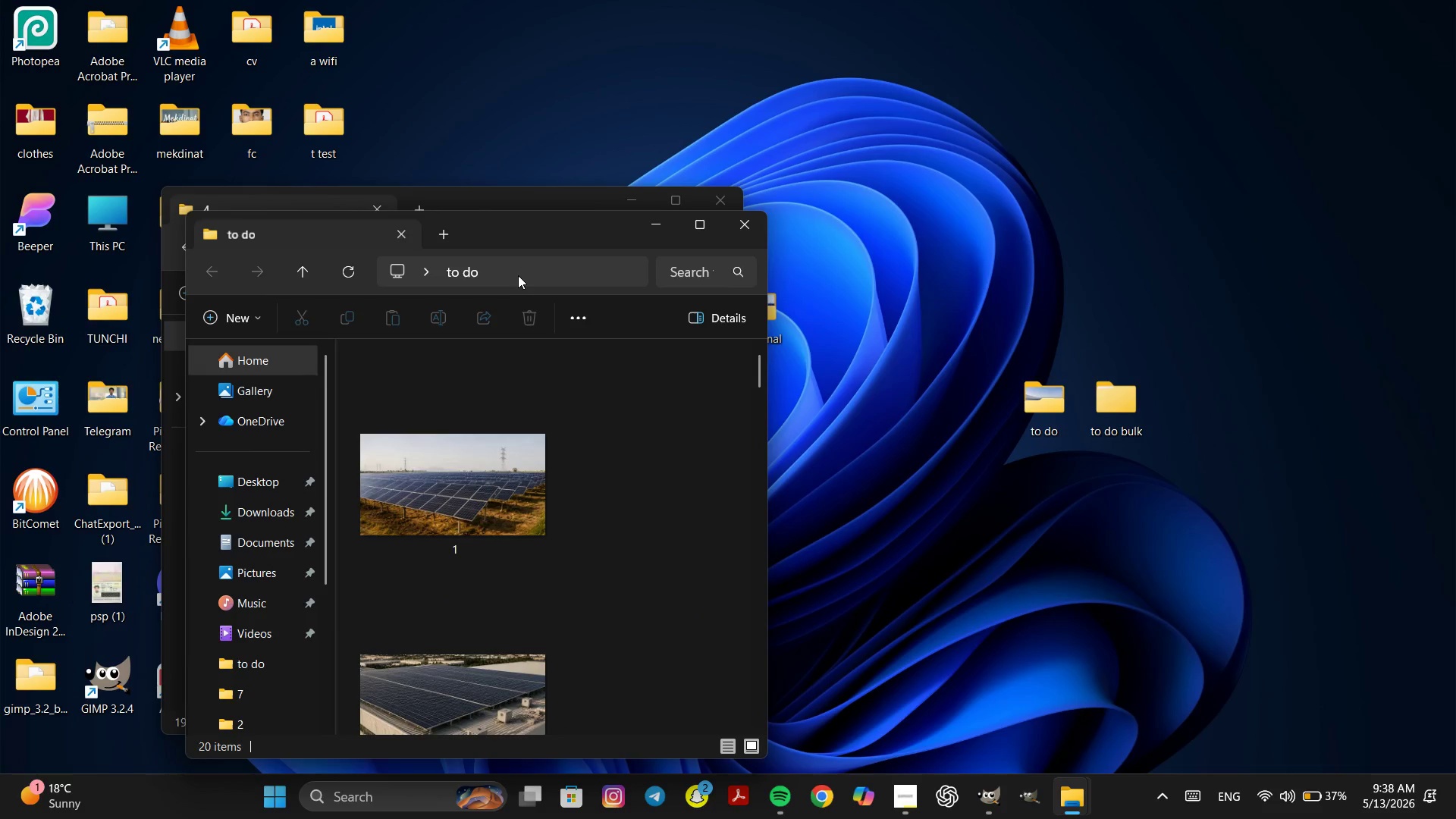 
left_click_drag(start_coordinate=[520, 268], to_coordinate=[956, 215])
 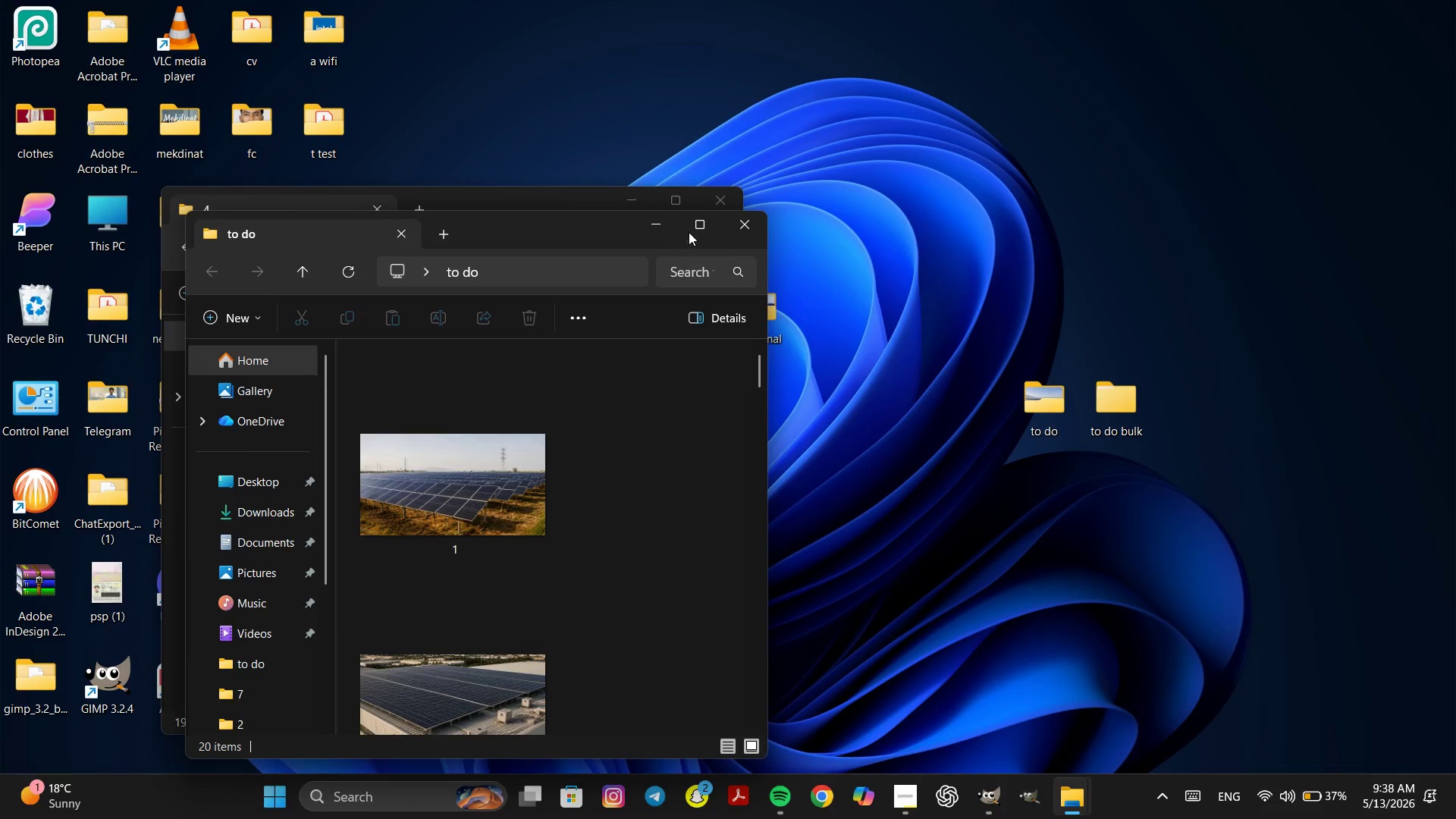 
left_click([698, 229])
 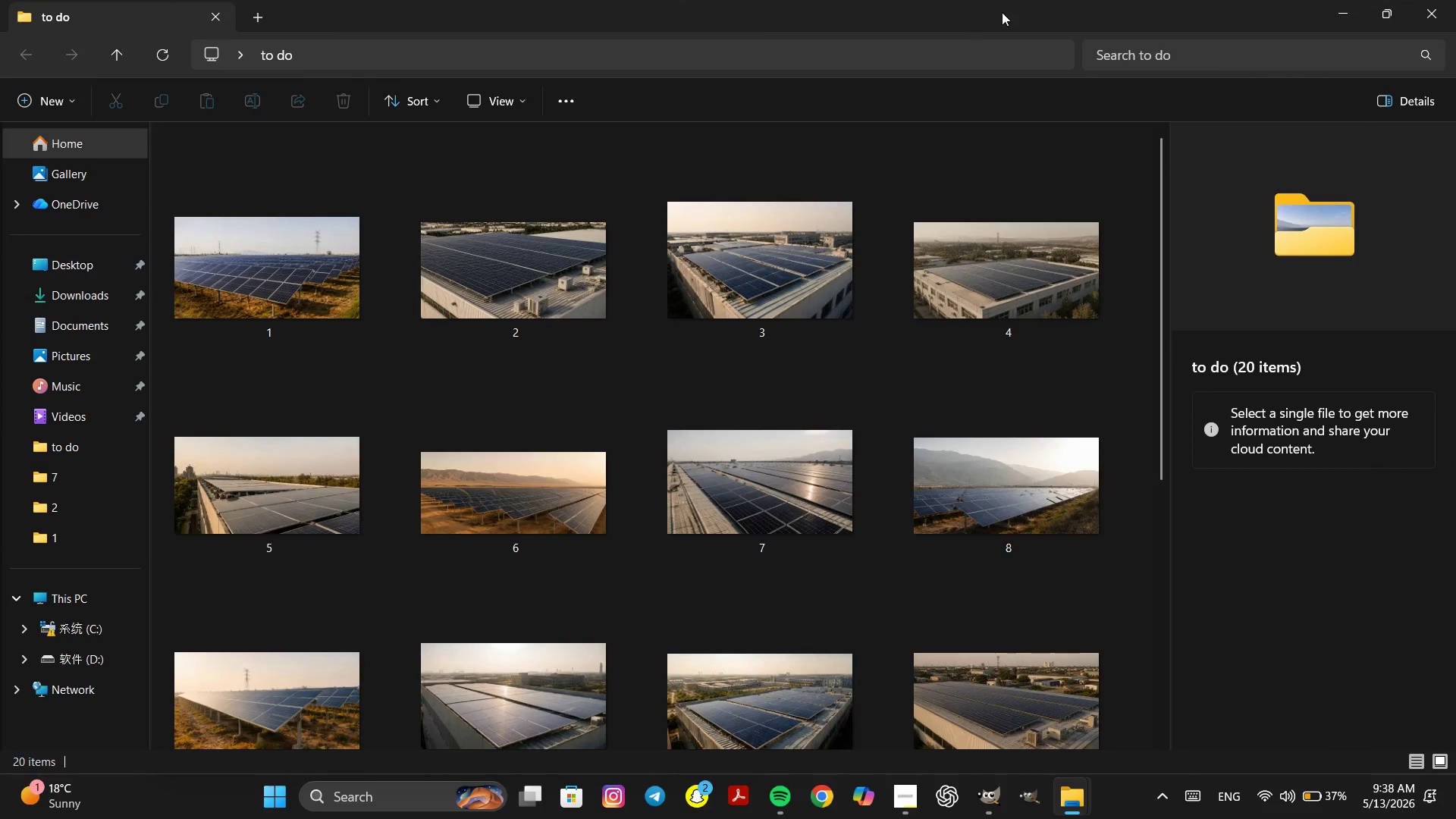 
double_click([1006, 11])
 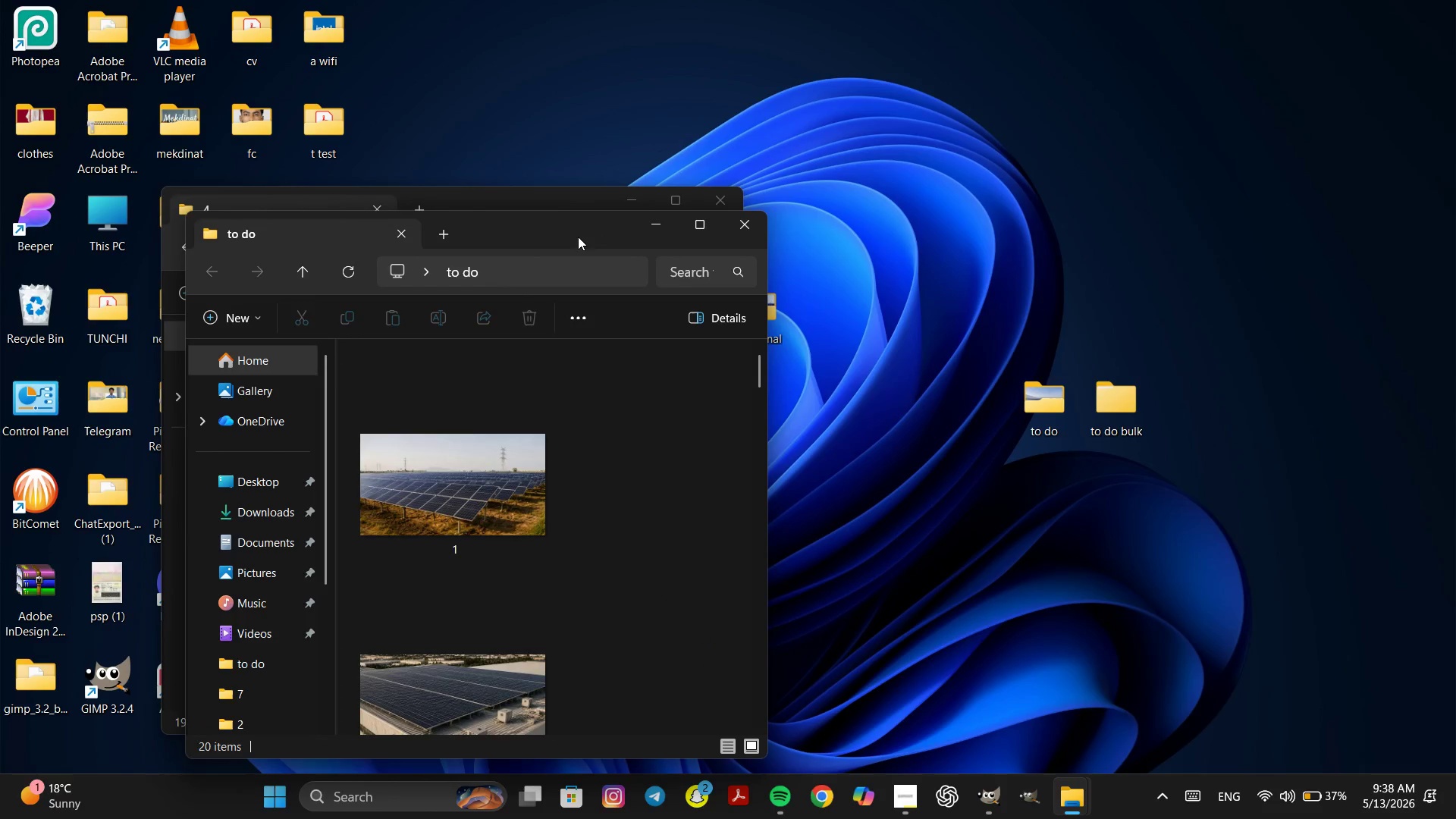 
left_click_drag(start_coordinate=[578, 237], to_coordinate=[1192, 136])
 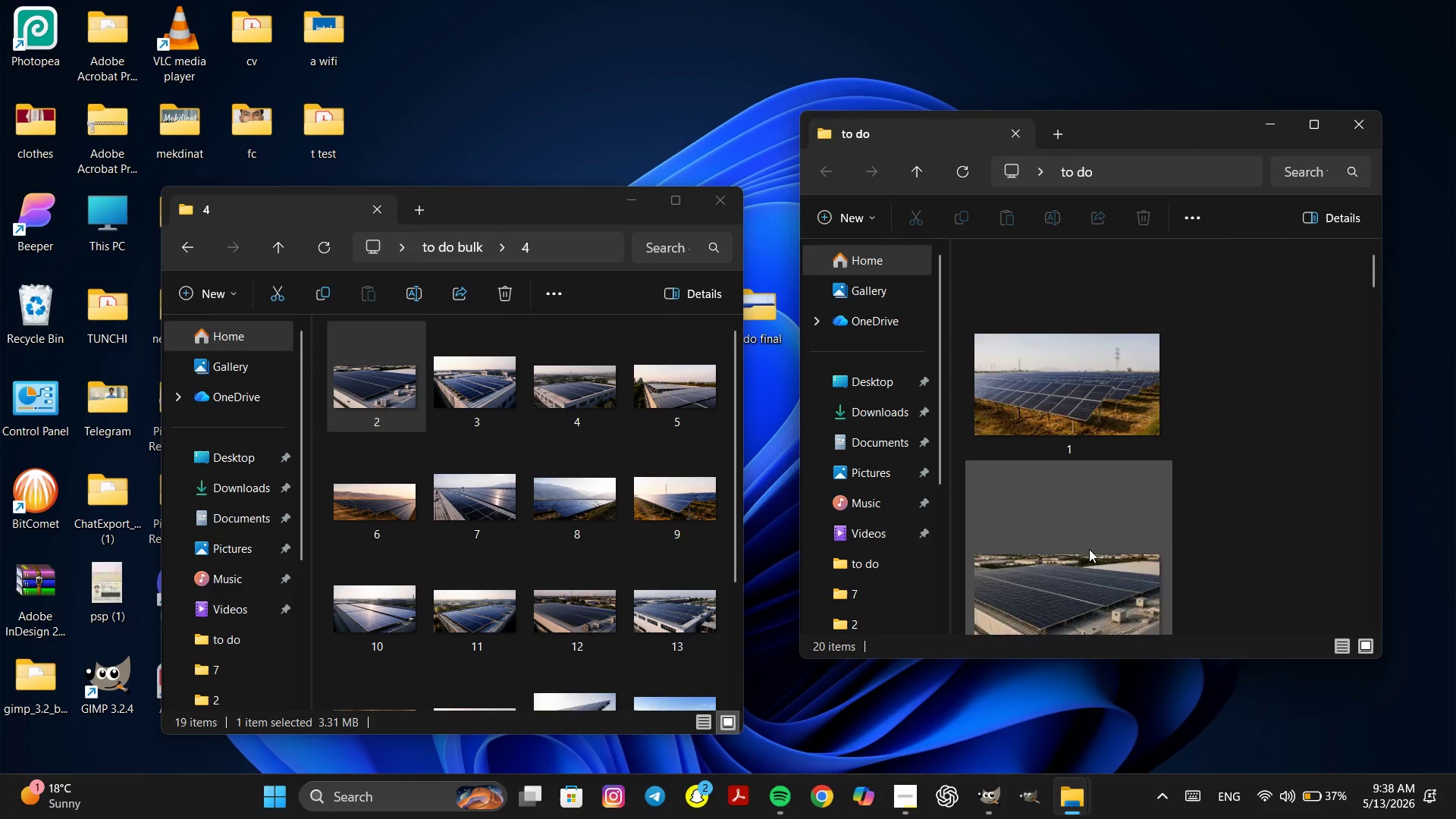 
double_click([1089, 549])
 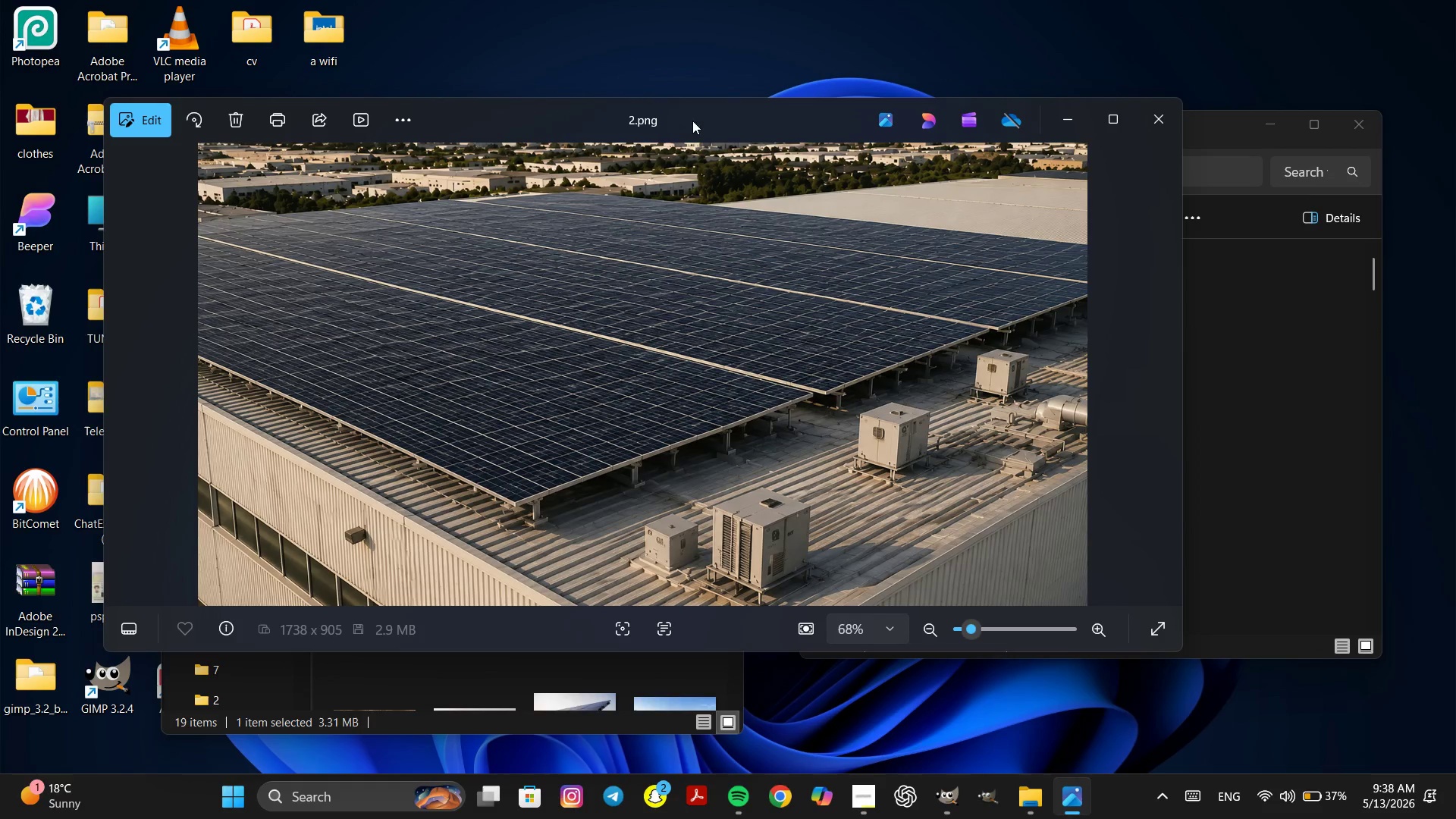 
left_click_drag(start_coordinate=[742, 111], to_coordinate=[1038, 156])
 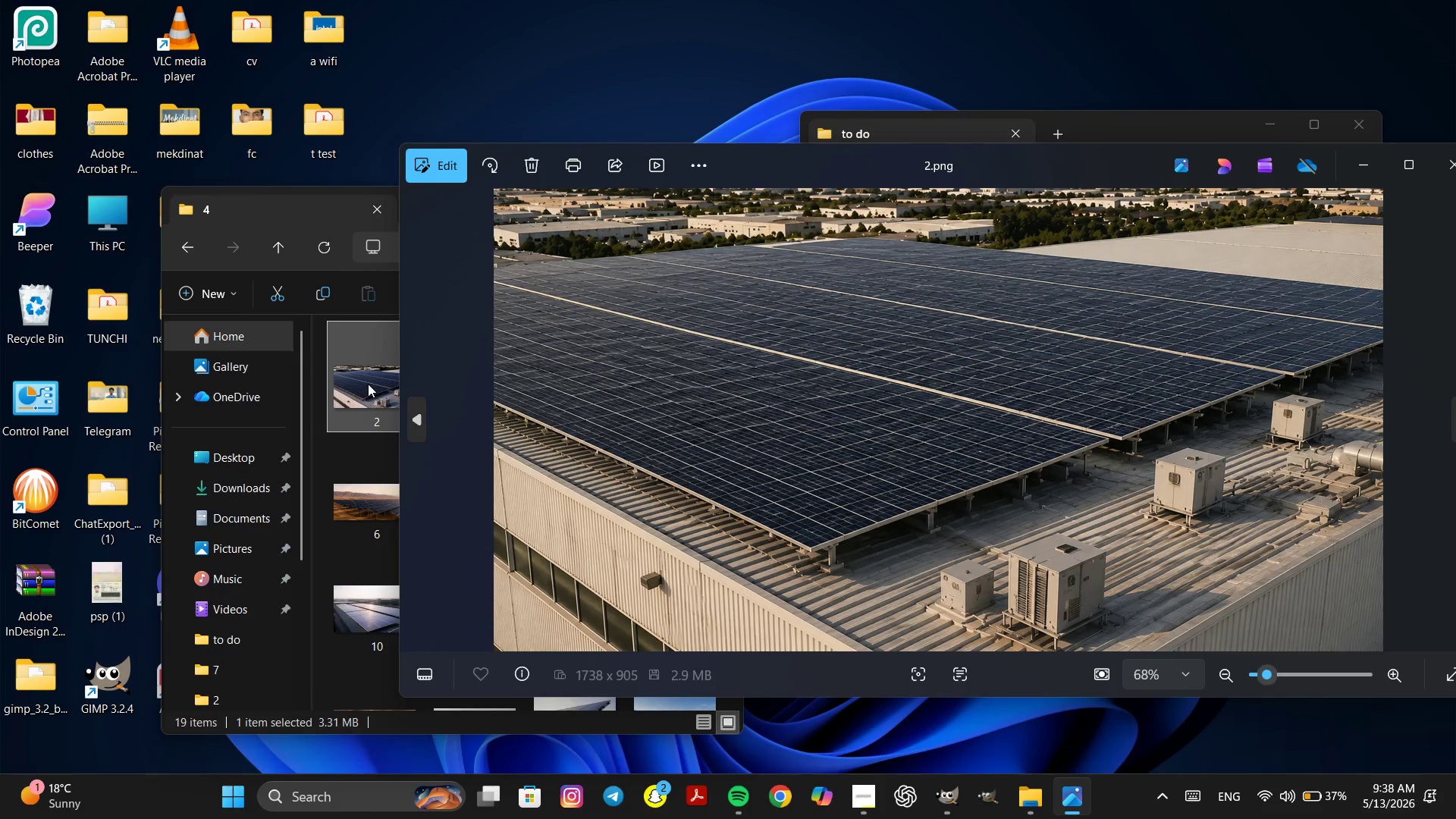 
double_click([368, 384])
 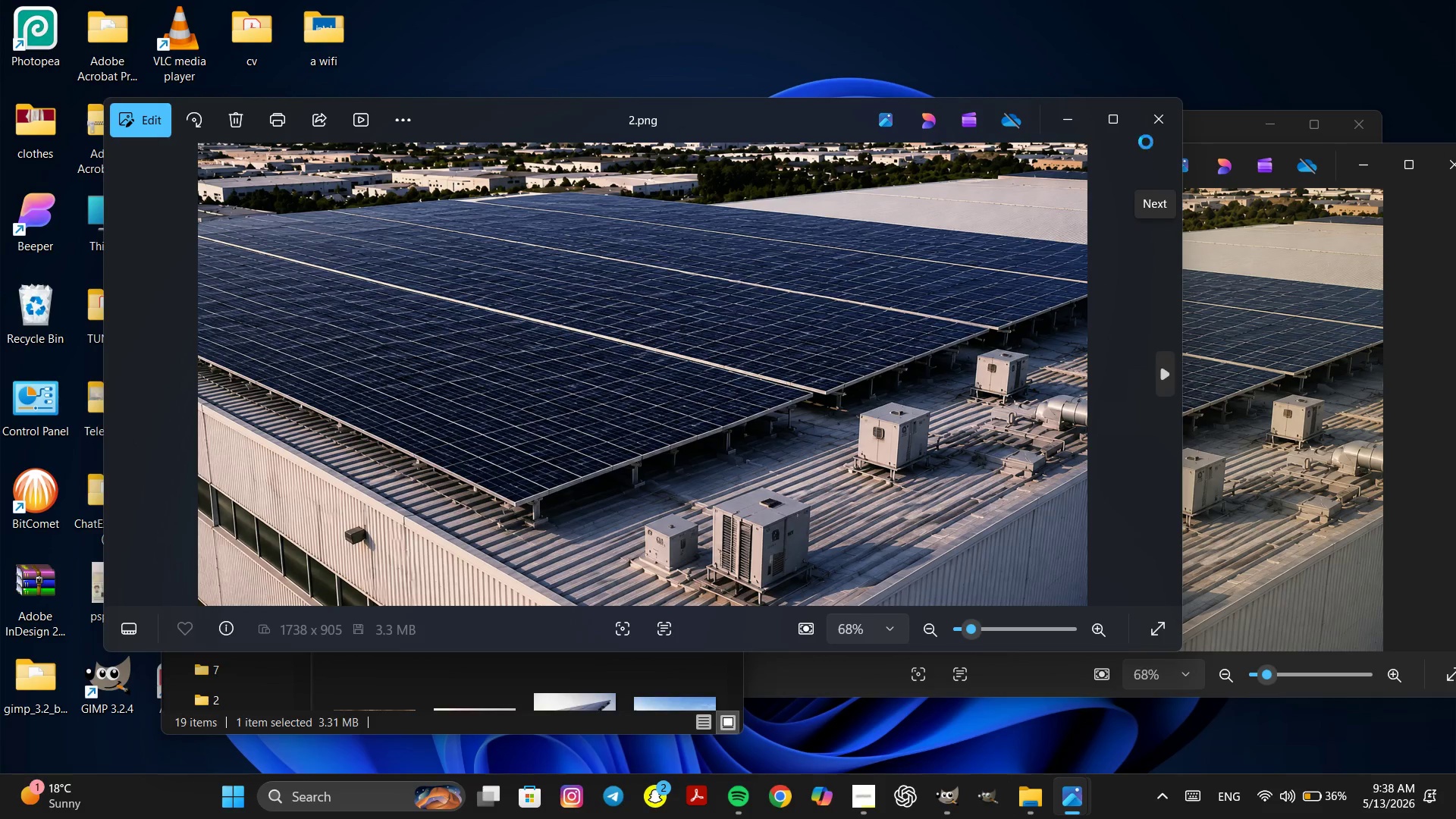 
left_click([1161, 122])
 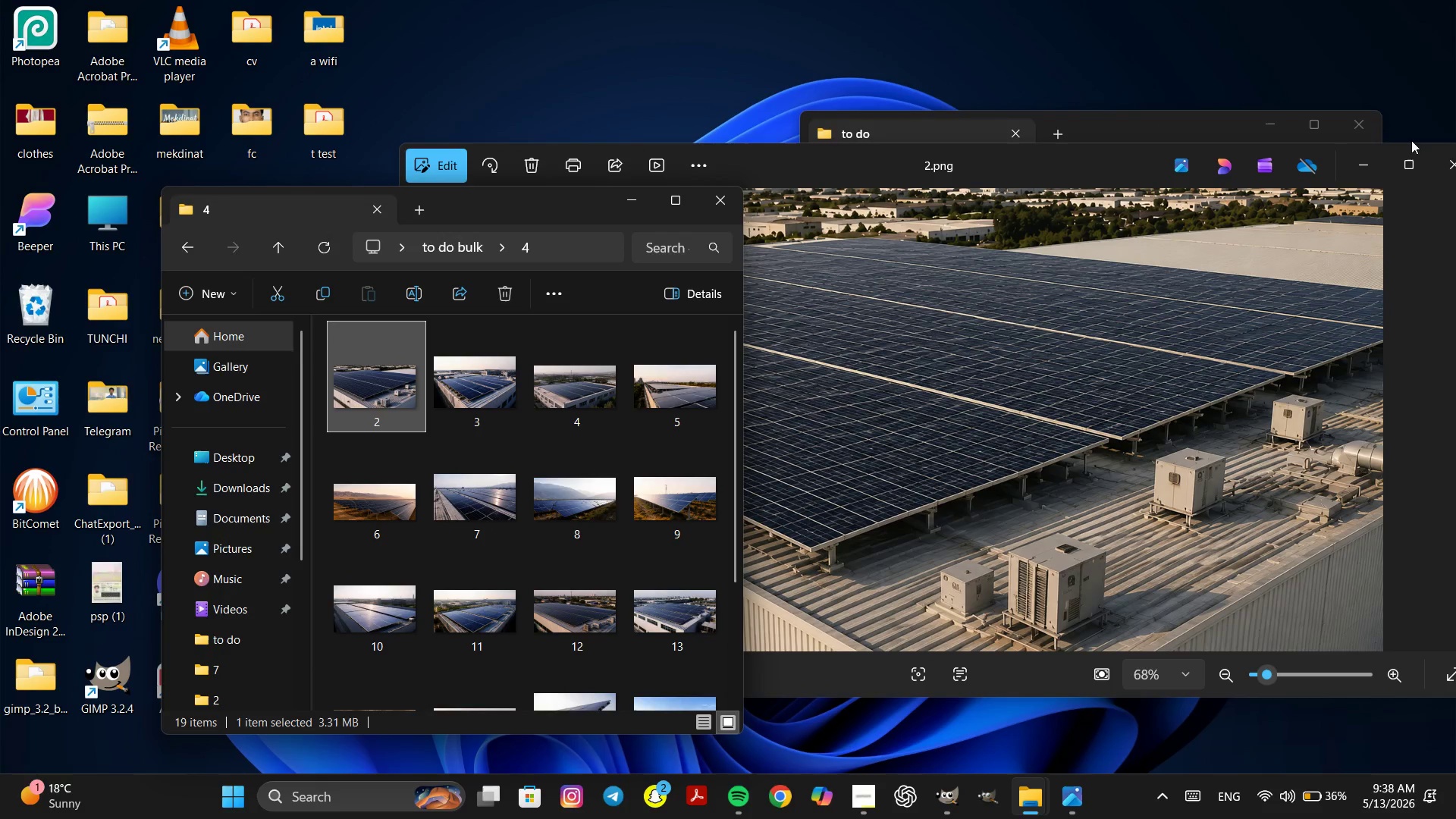 
left_click([1455, 163])
 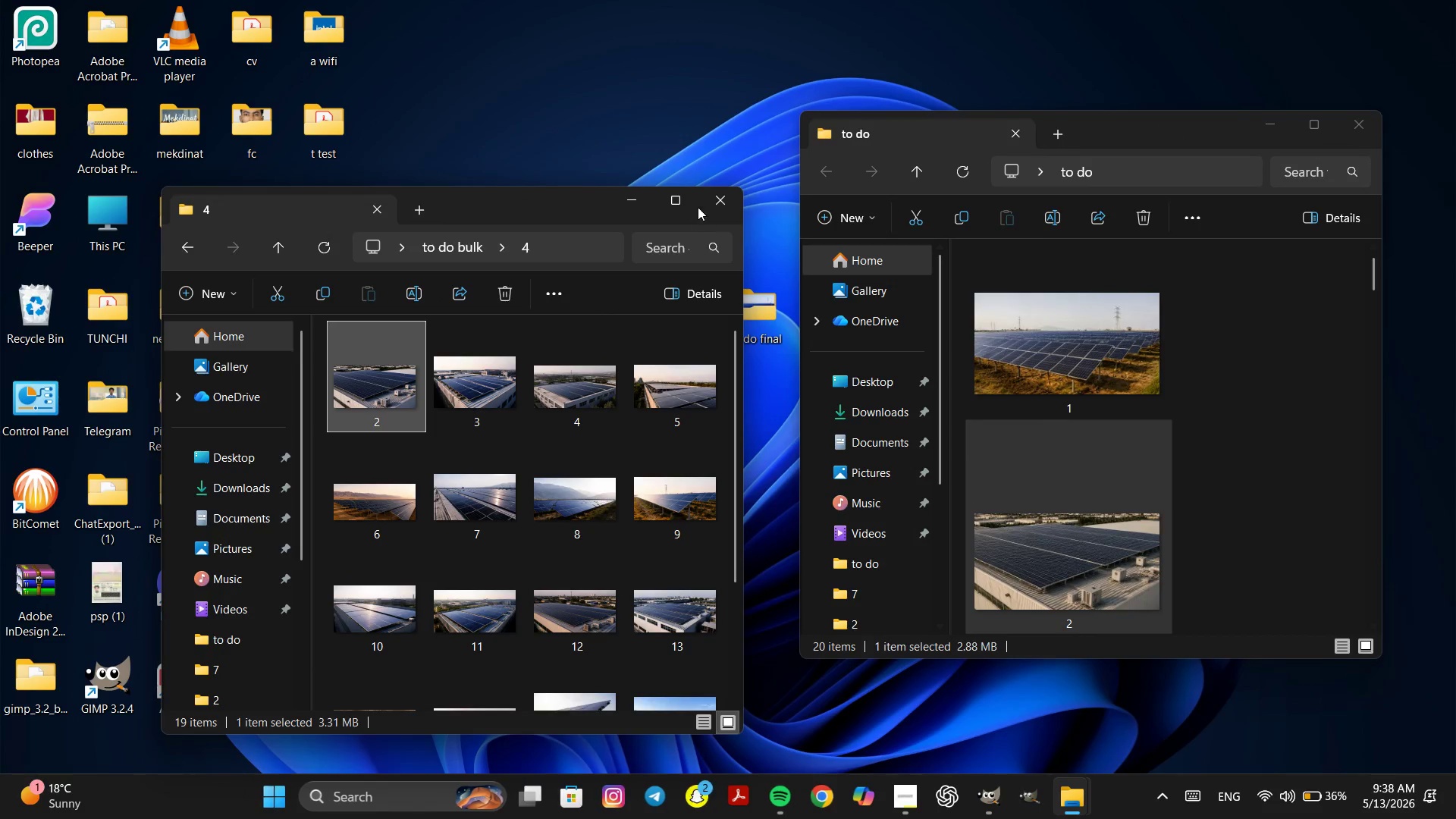 
left_click([714, 197])
 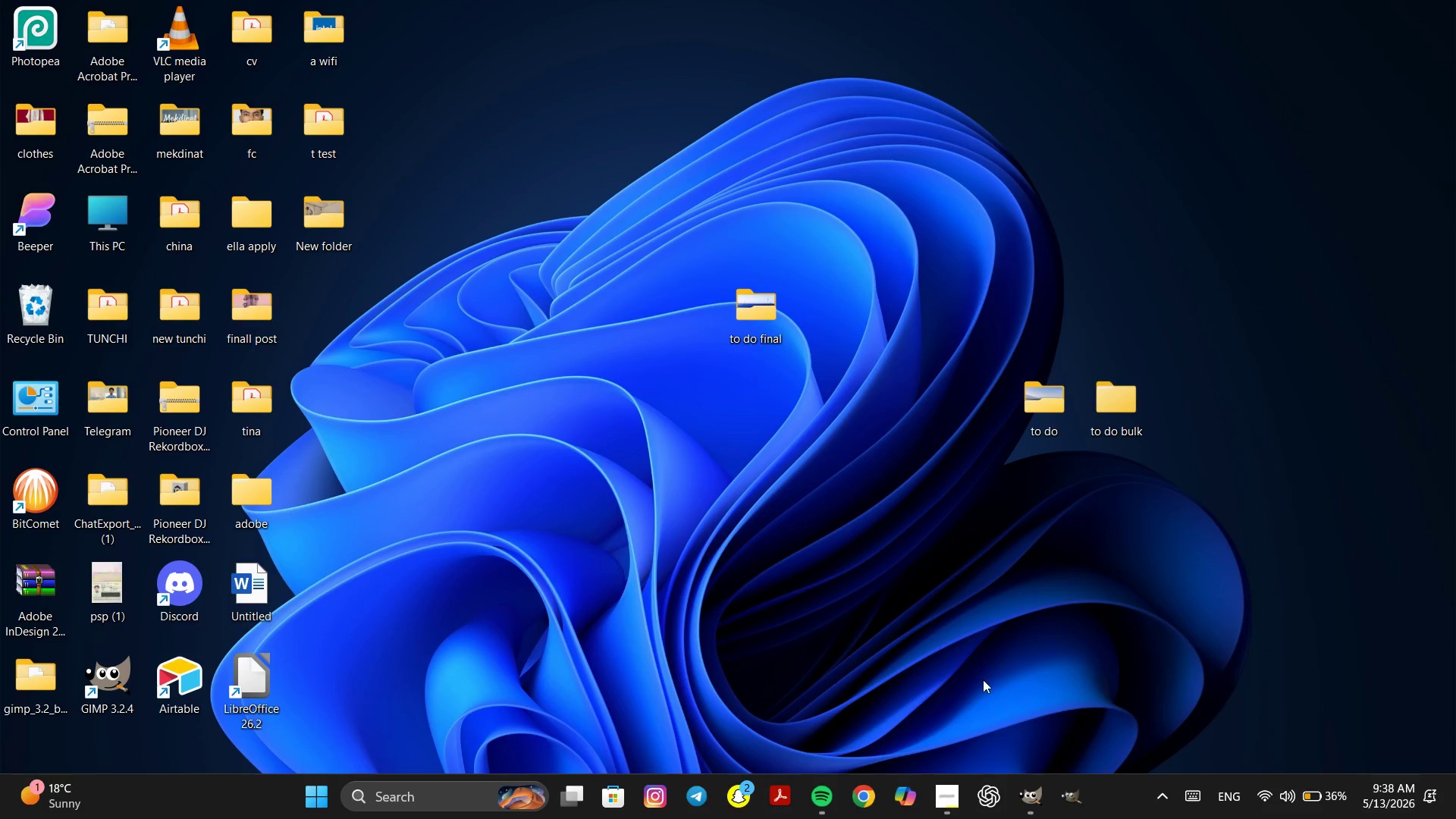 
left_click([1034, 801])
 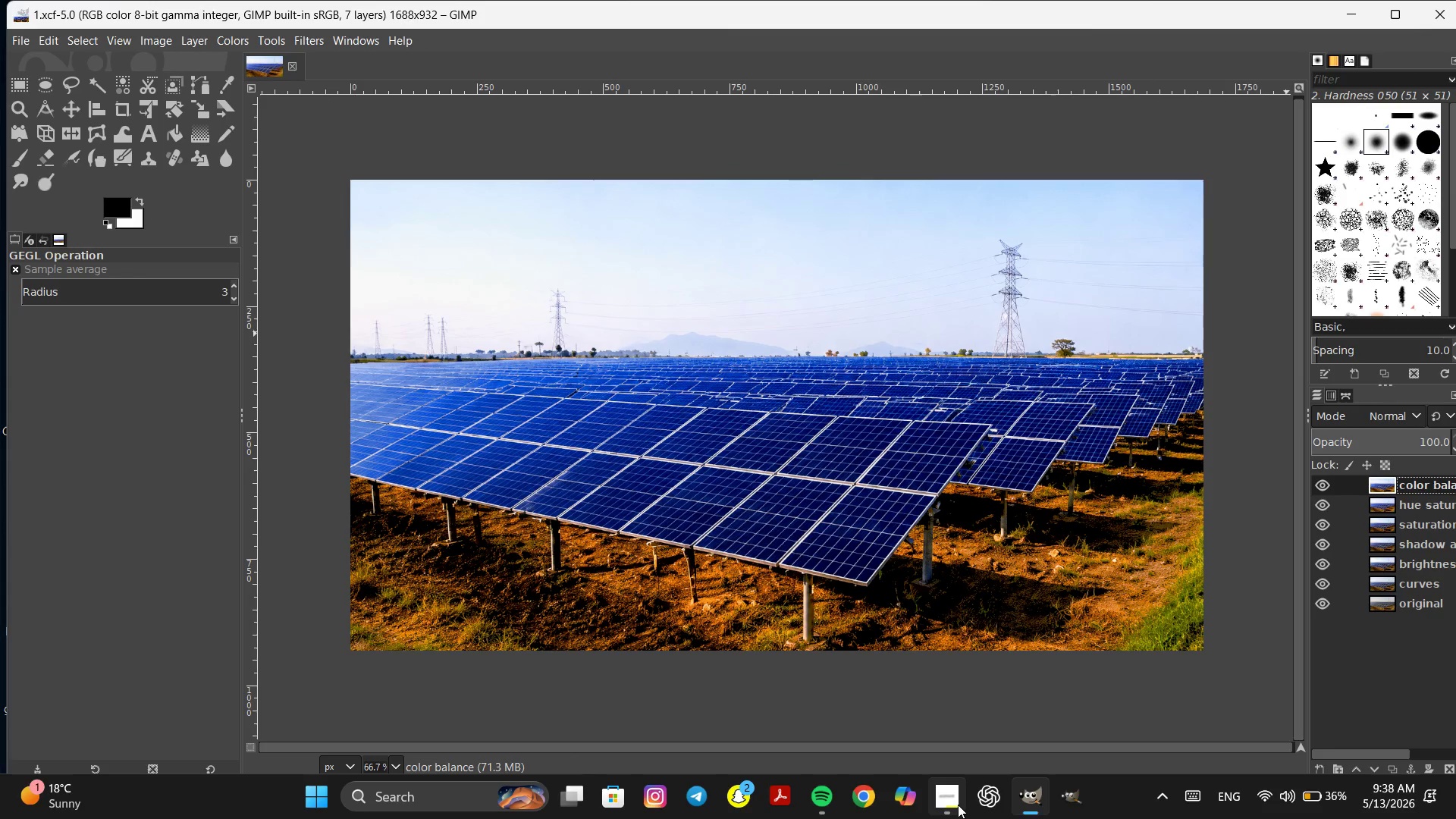 
left_click([957, 805])